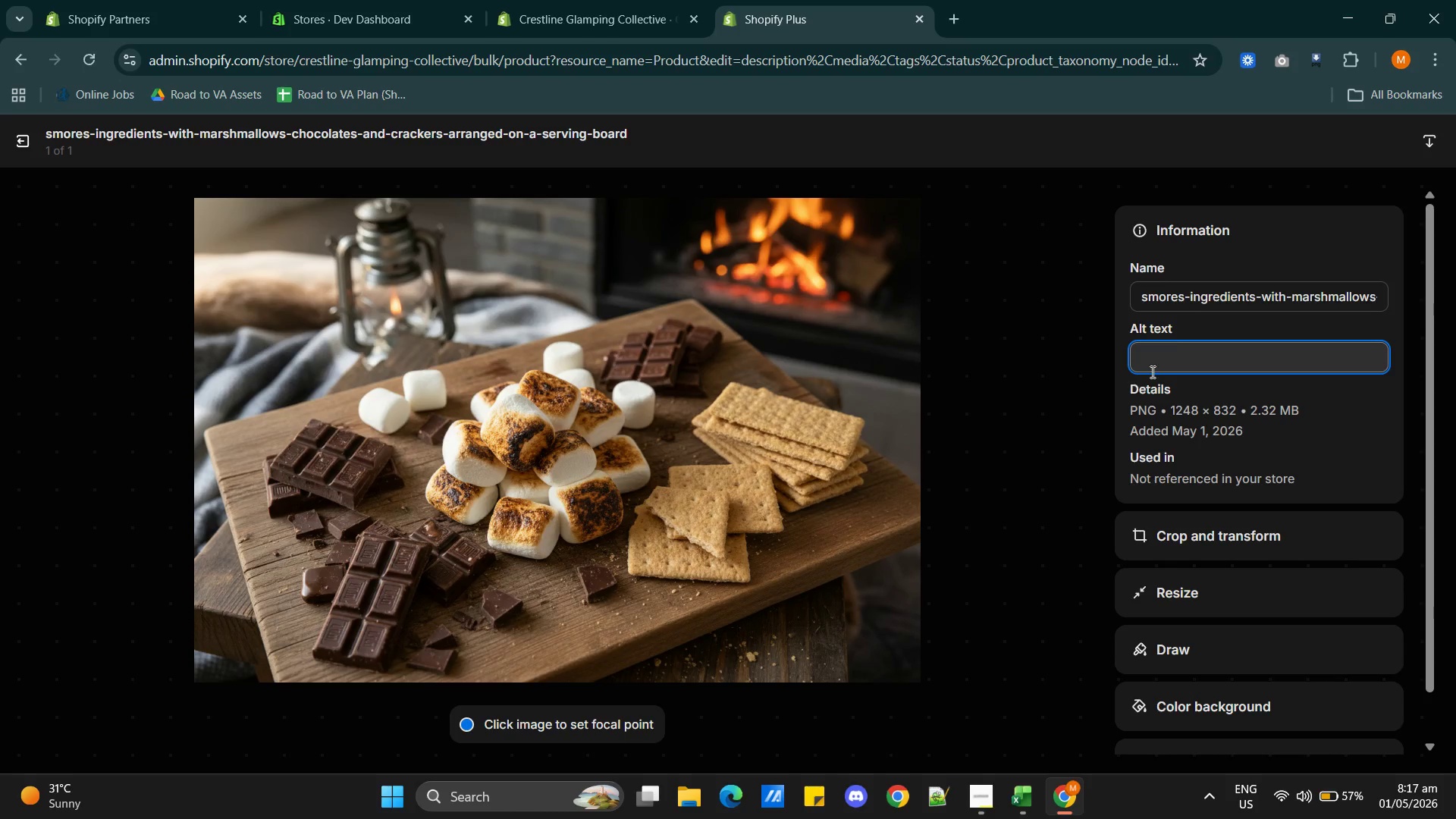 
left_click([1171, 356])
 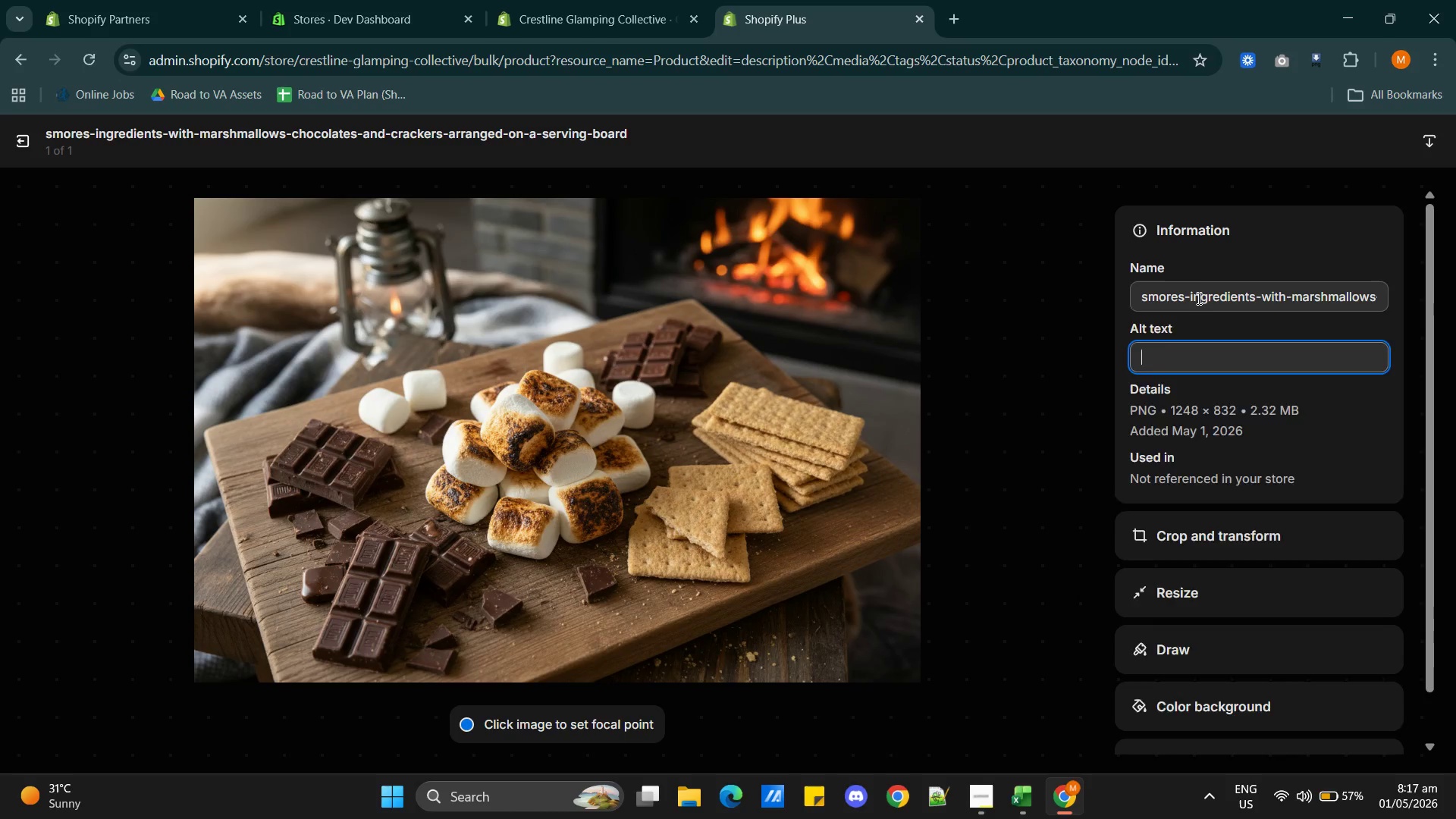 
double_click([1197, 298])
 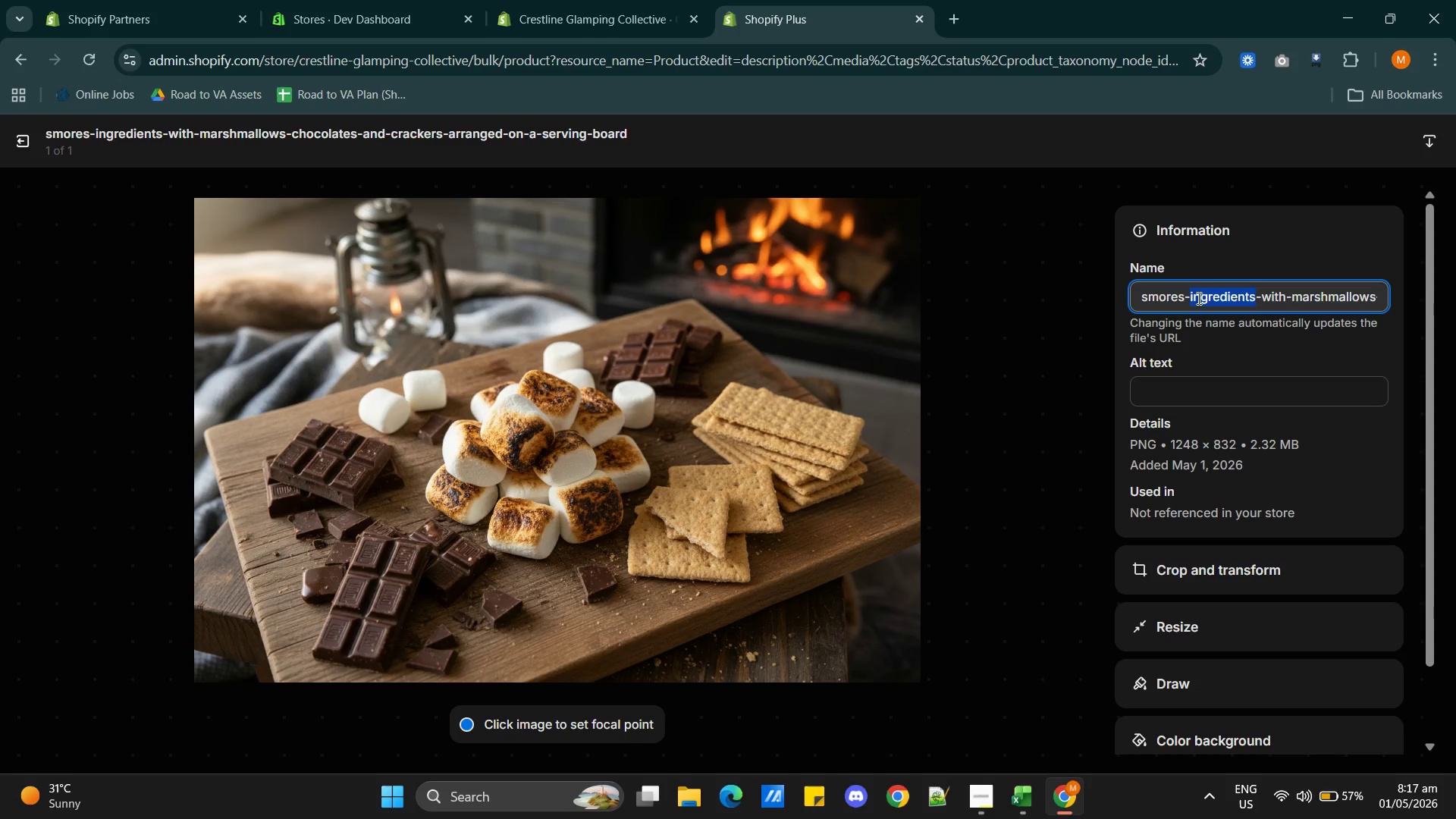 
triple_click([1197, 298])
 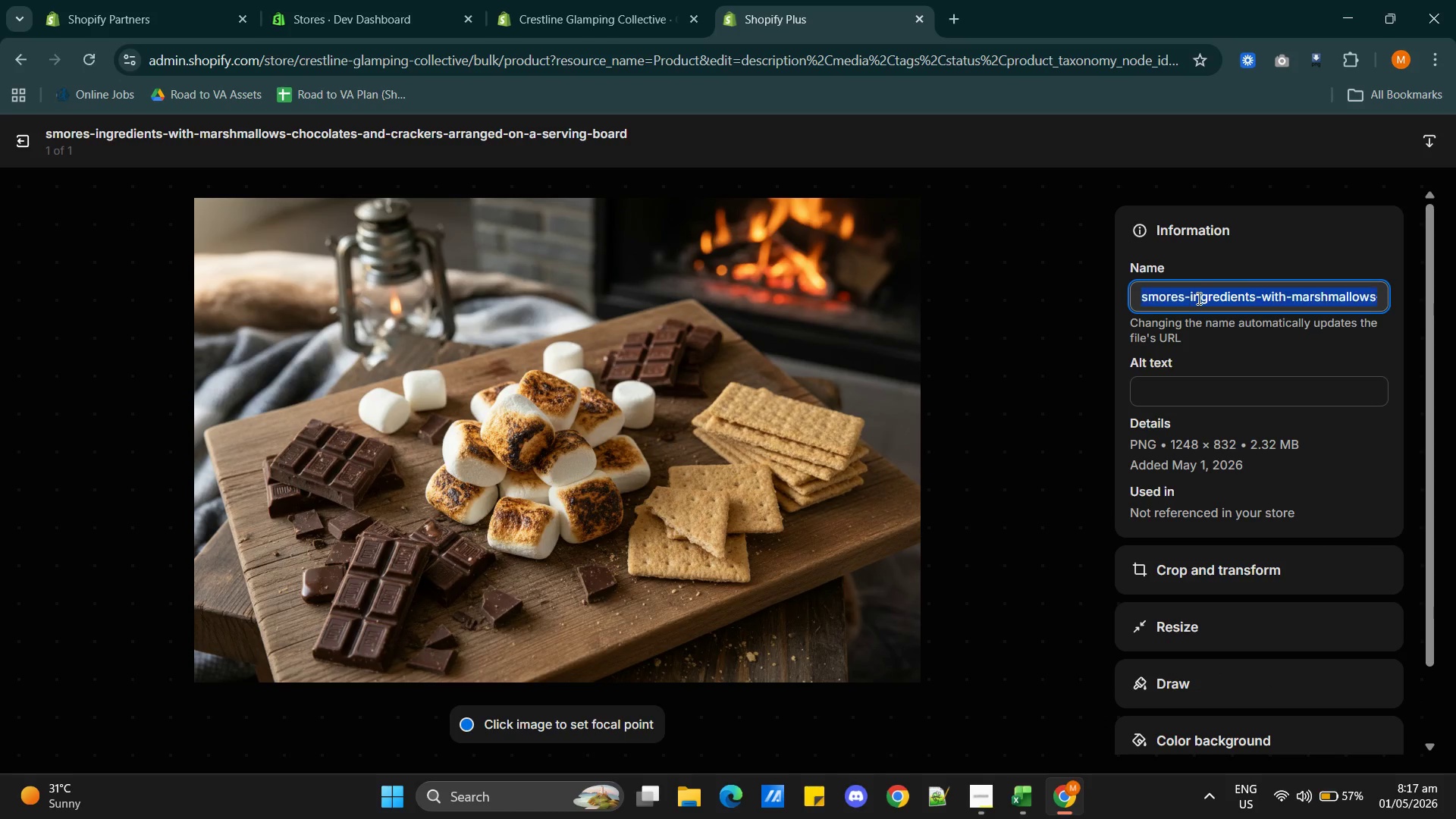 
triple_click([1197, 298])
 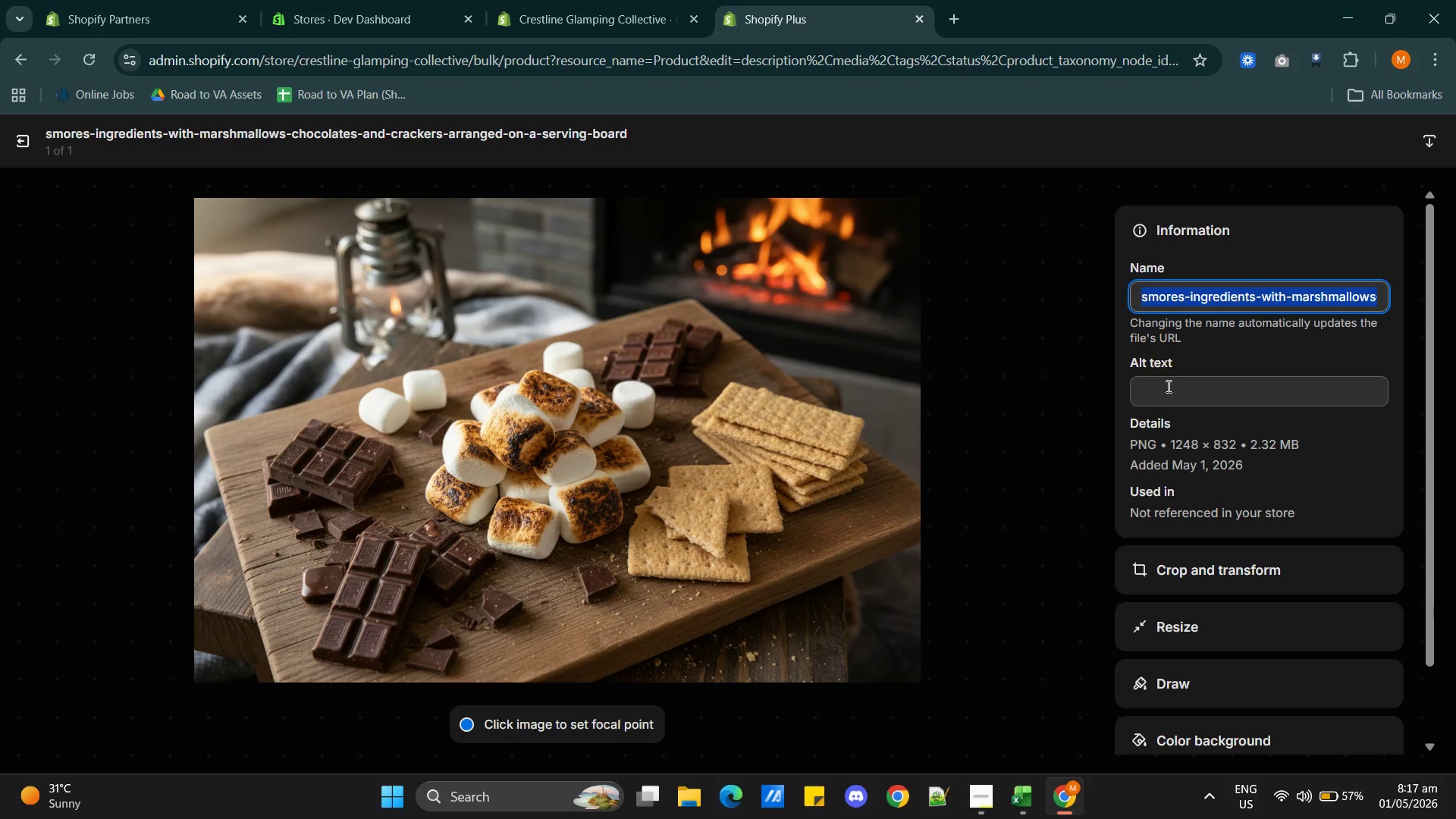 
double_click([1194, 296])
 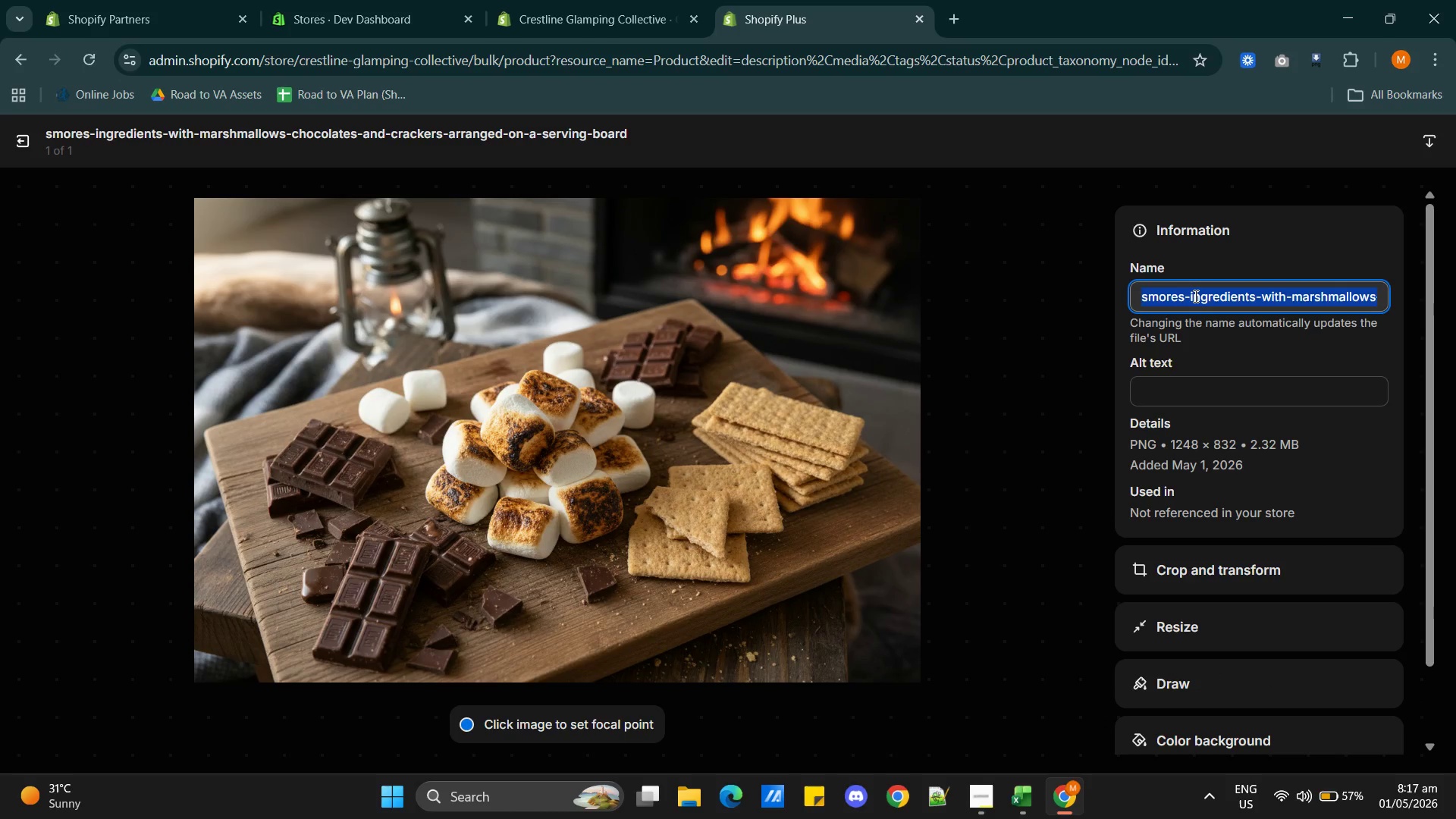 
triple_click([1194, 296])
 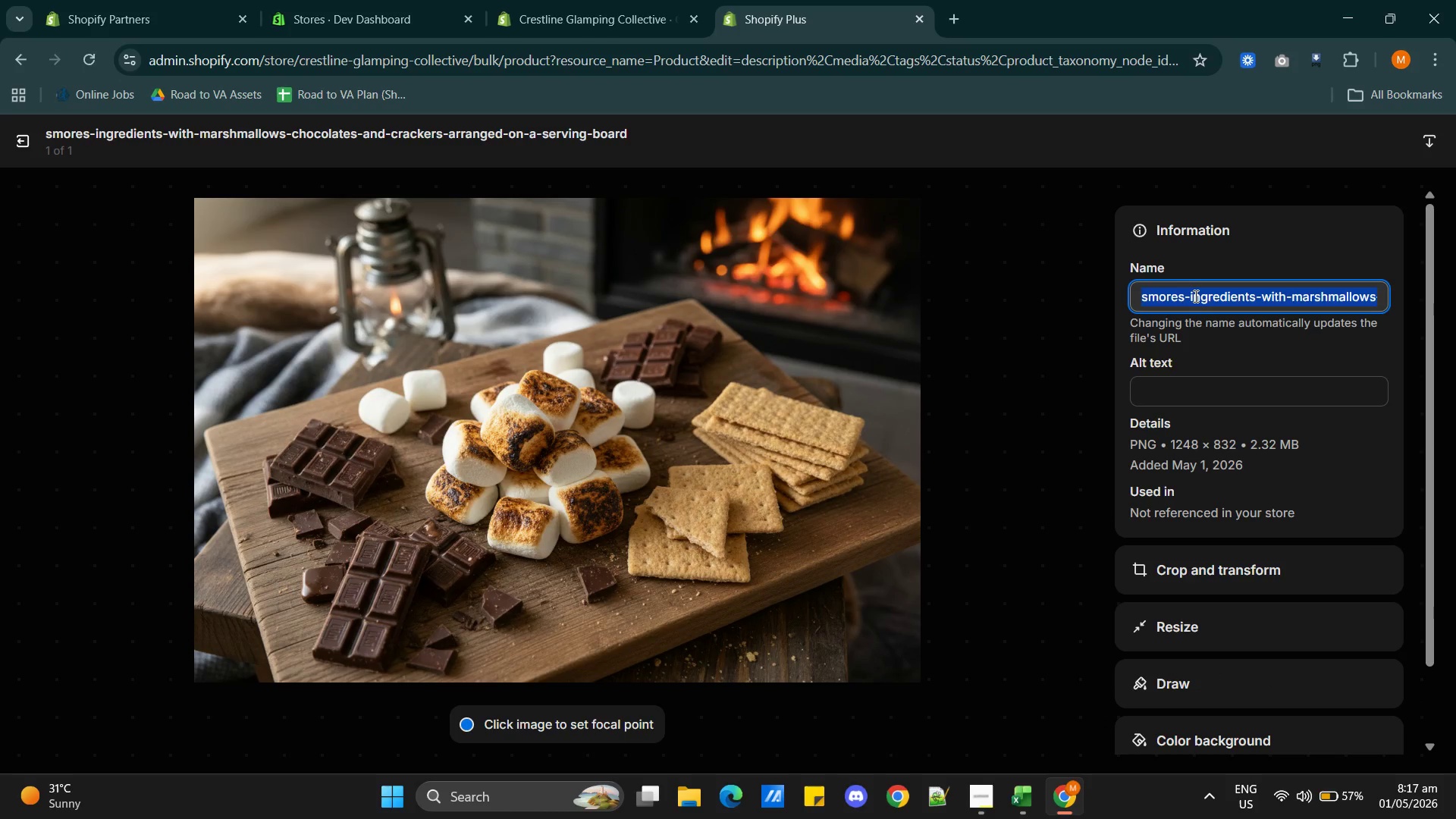 
key(Control+C)
 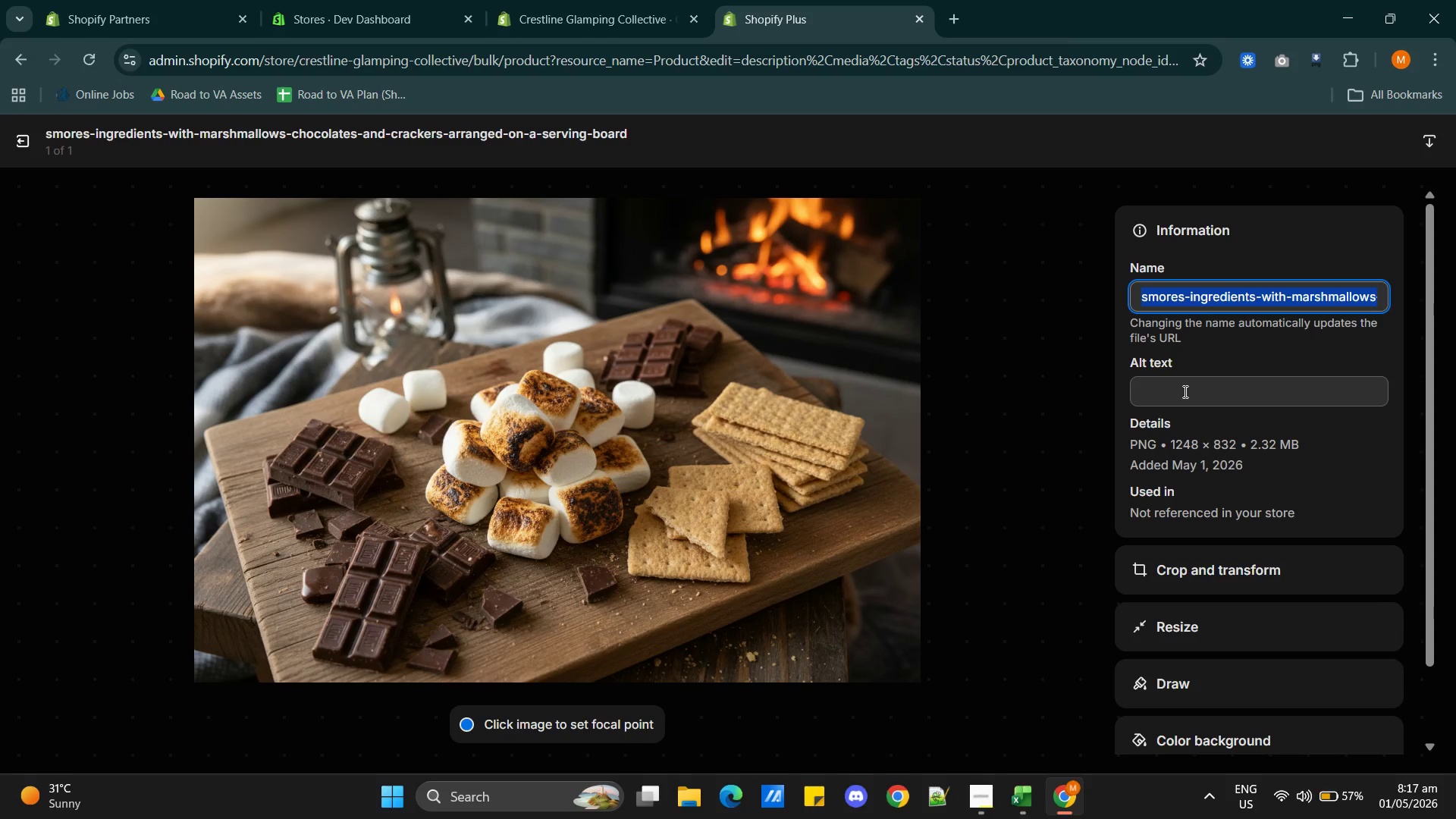 
left_click([1184, 393])
 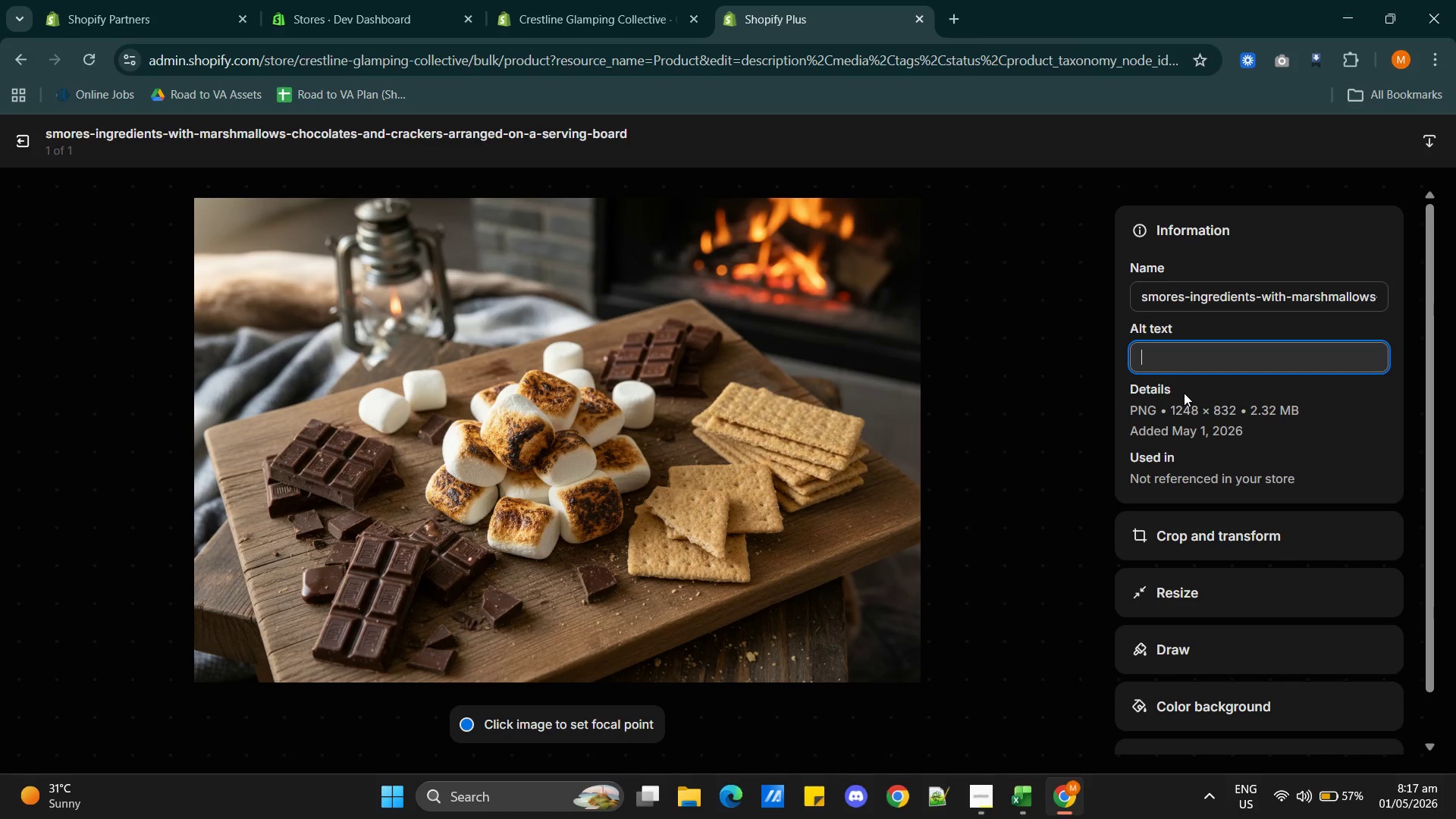 
key(Control+V)
 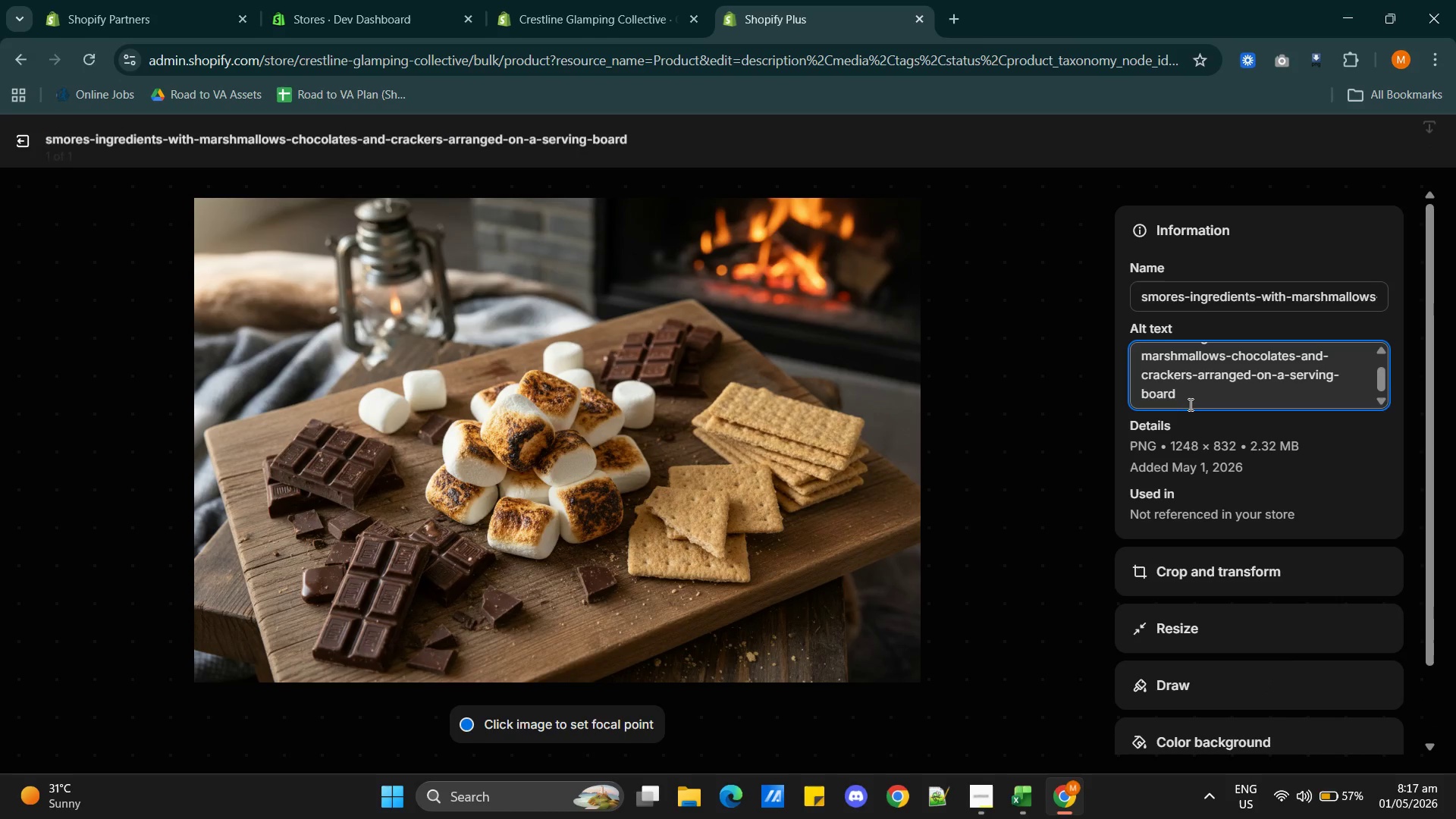 
scroll: coordinate [1189, 404], scroll_direction: up, amount: 1.0
 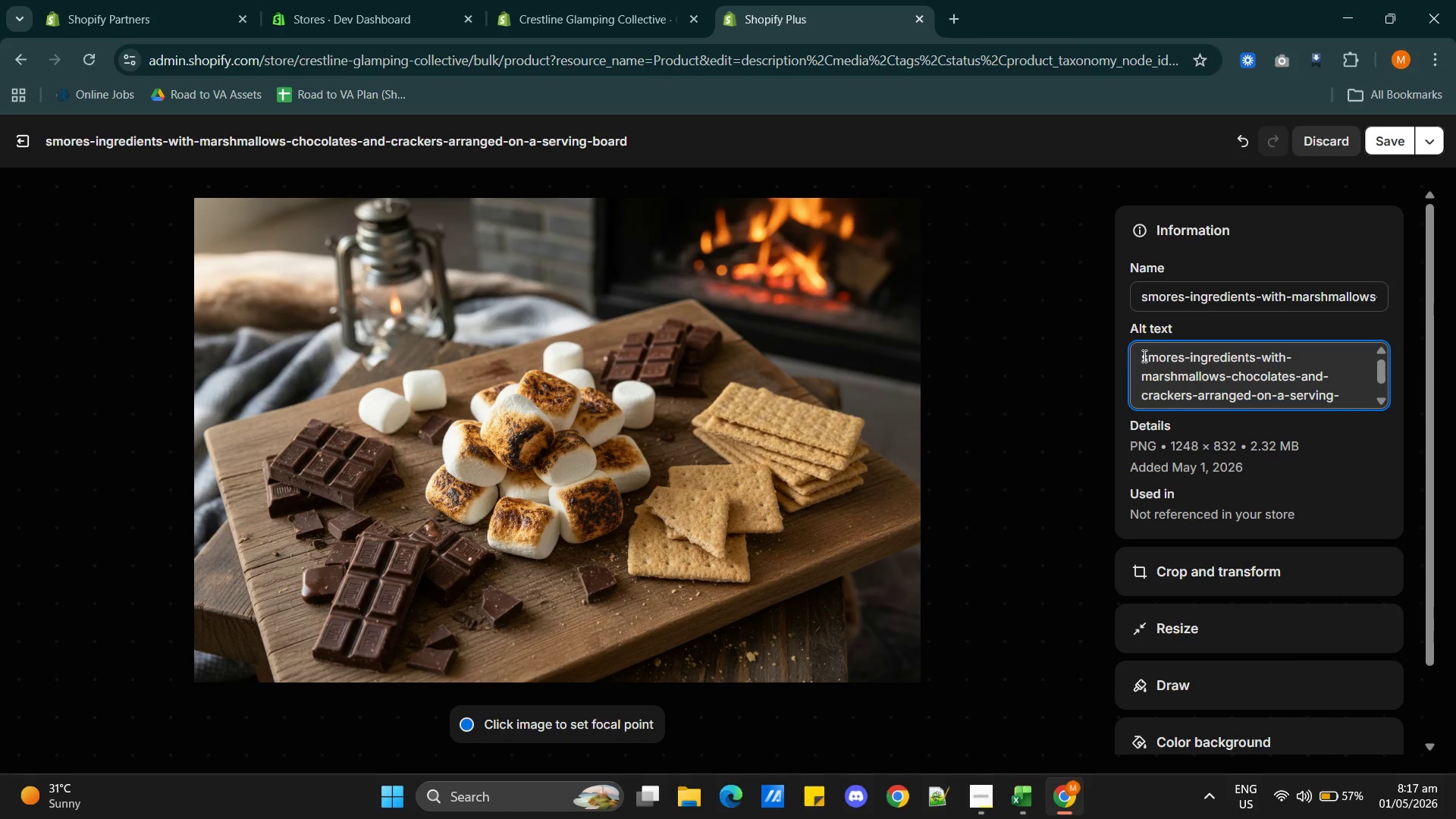 
left_click([1147, 354])
 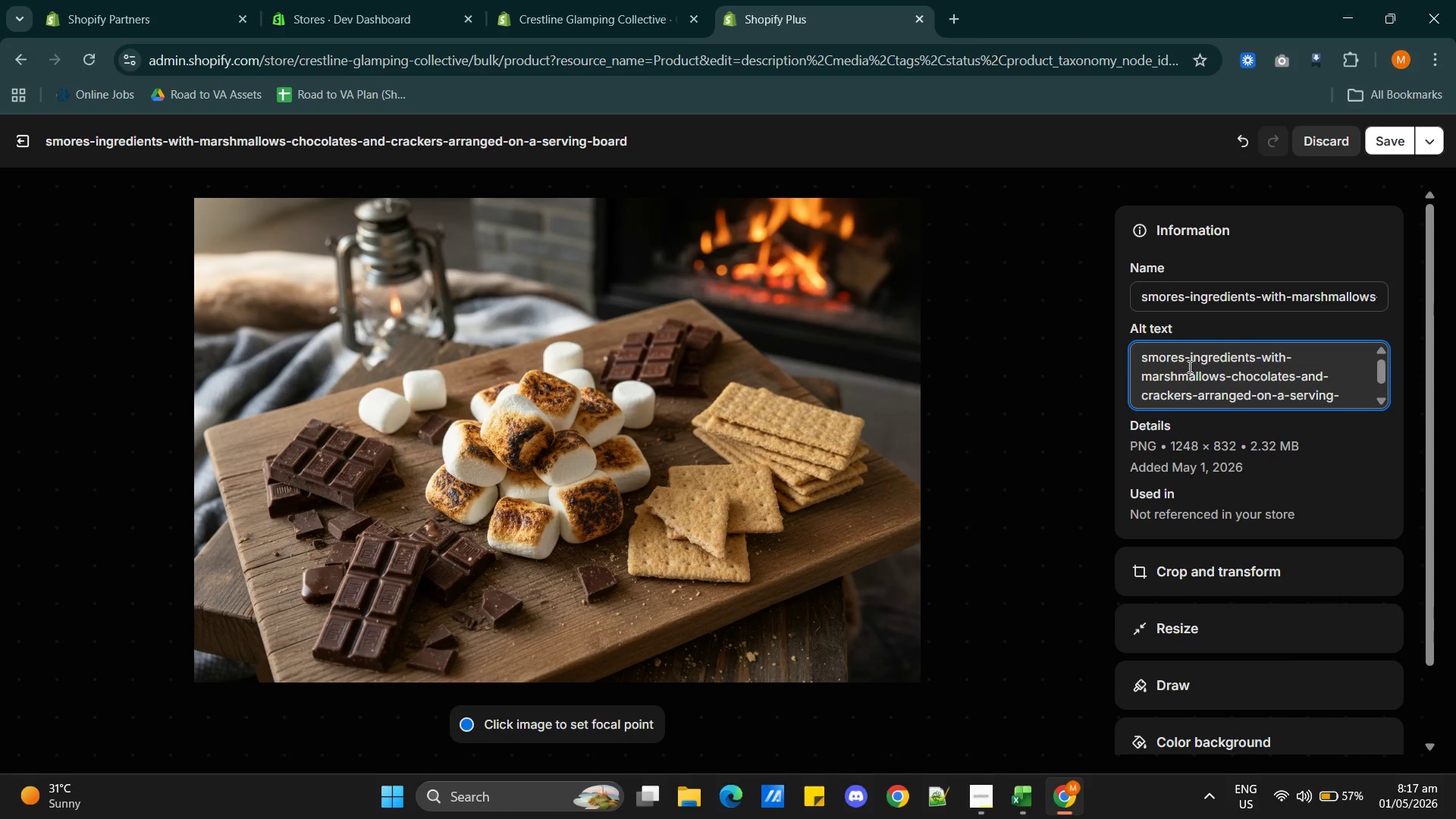 
key(Backspace)
 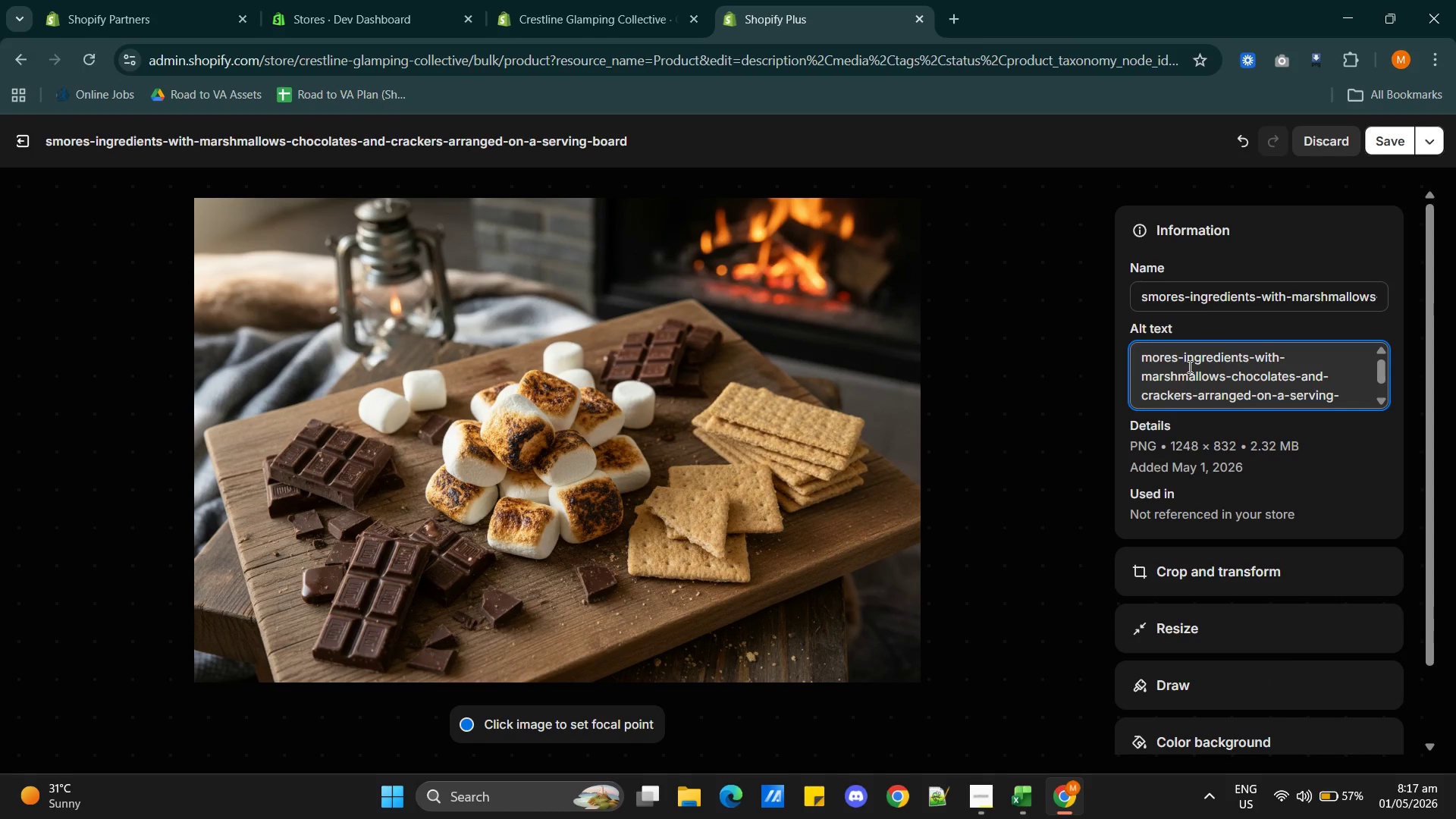 
key(Shift+S)
 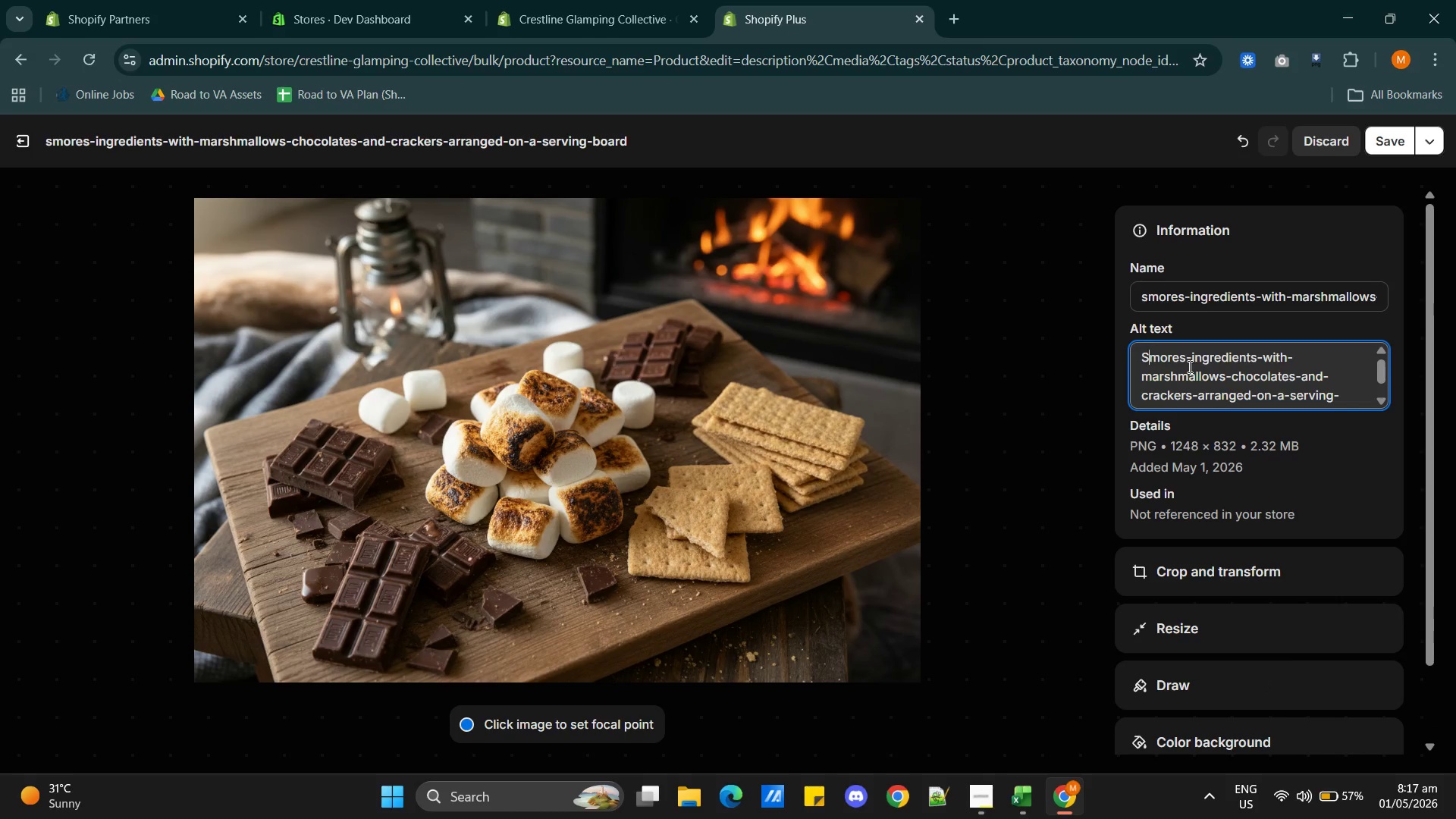 
key(Quote)
 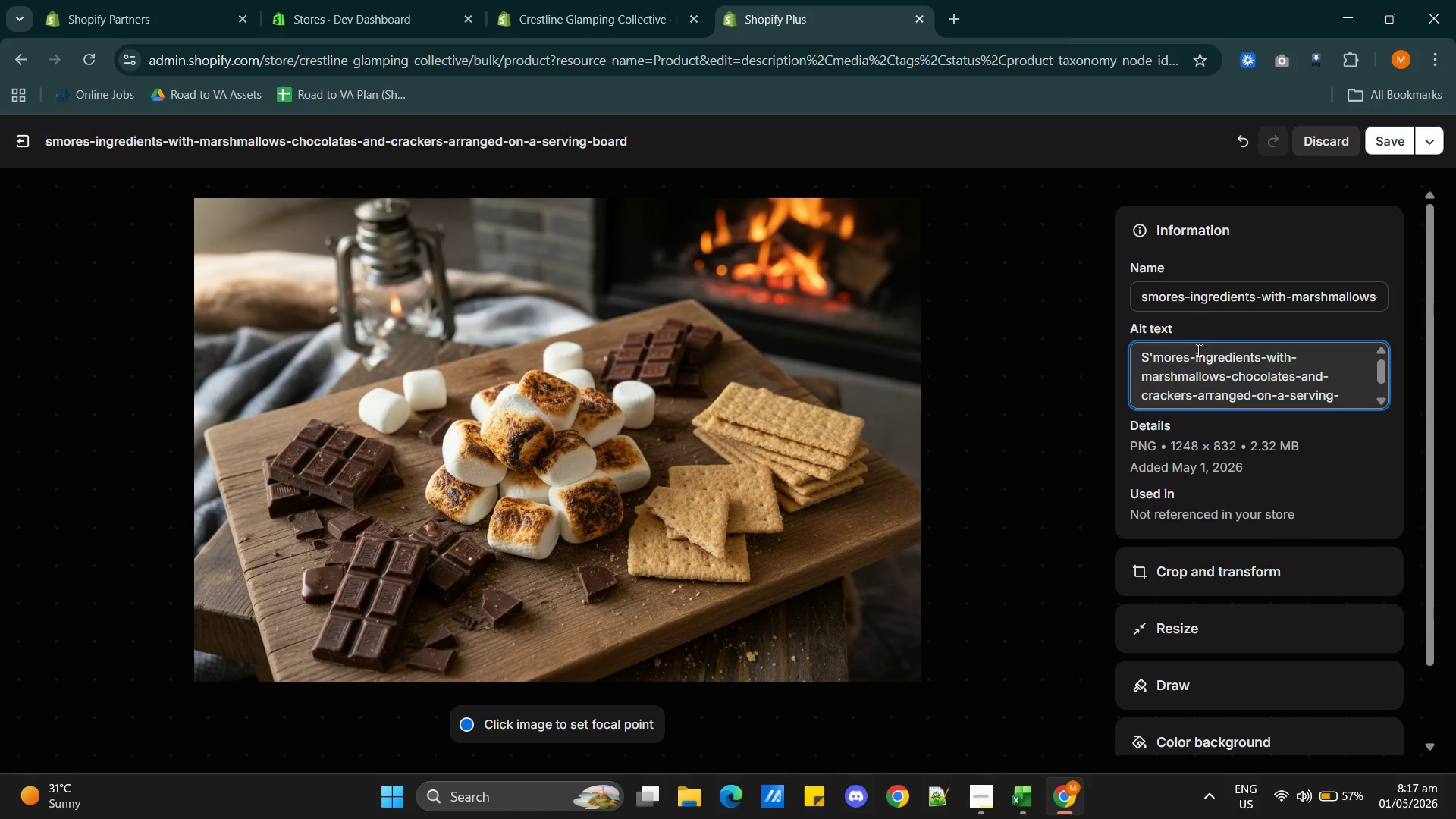 
left_click([1195, 354])
 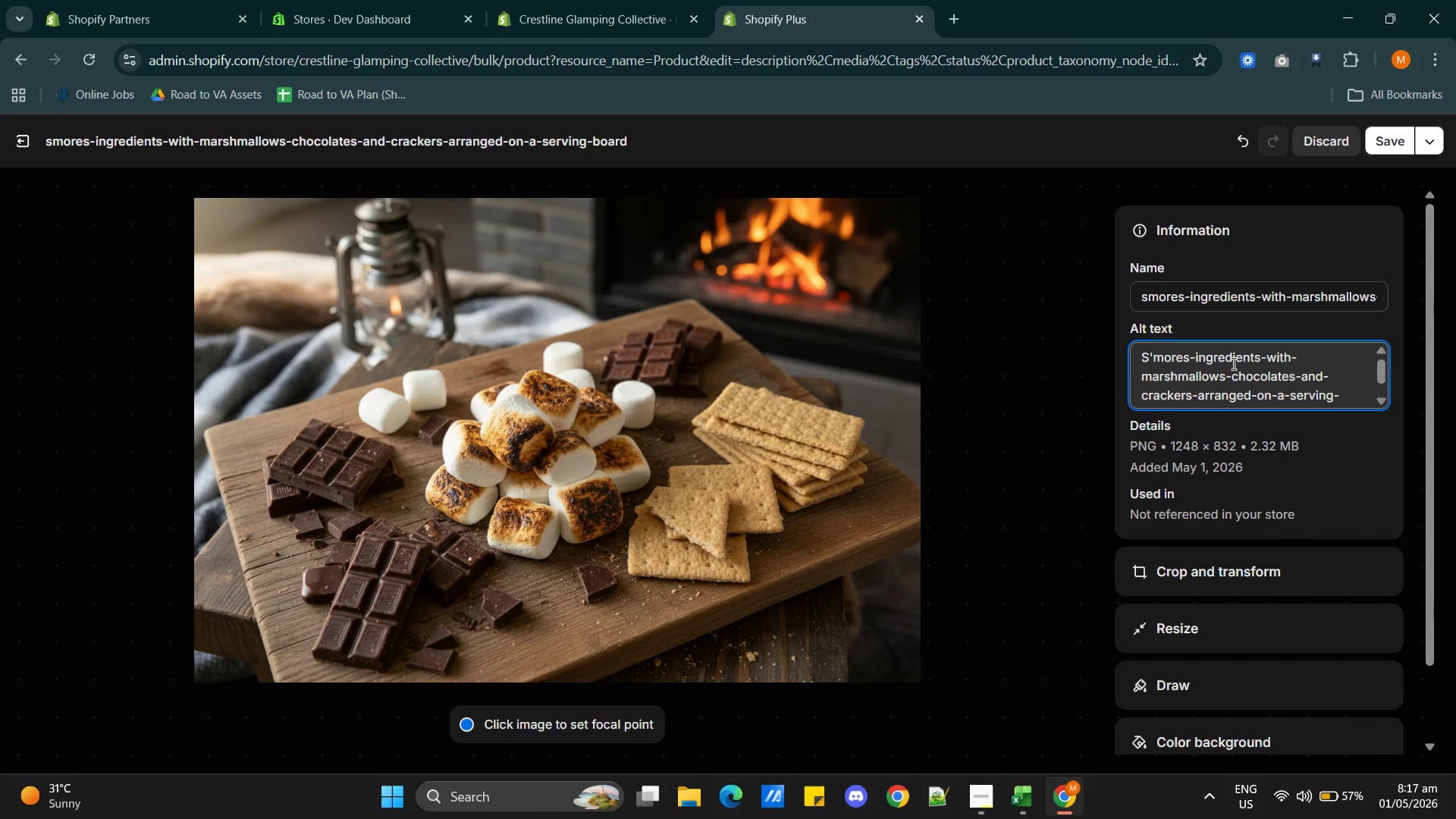 
key(Backspace)
 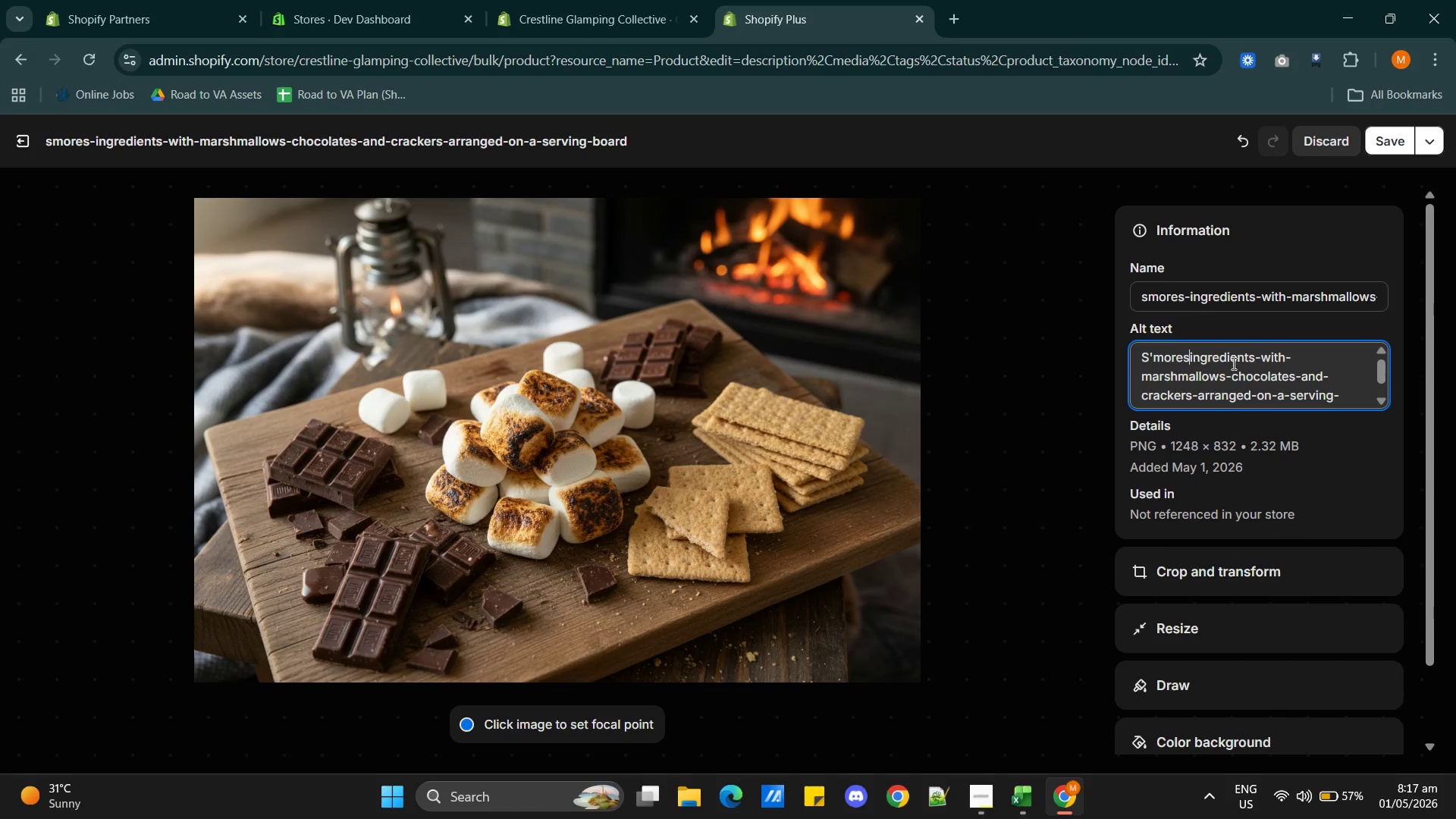 
key(Space)
 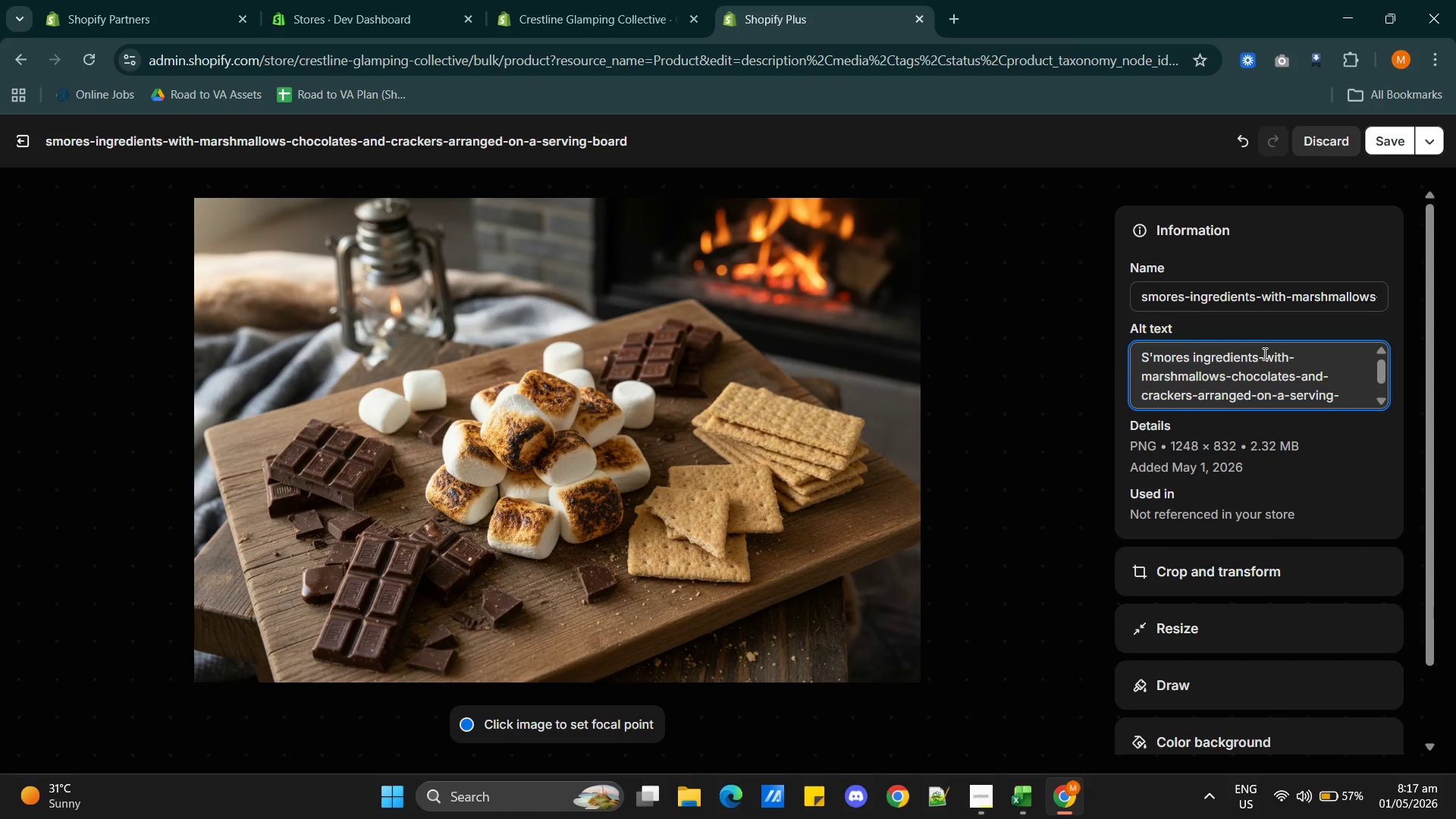 
left_click([1263, 353])
 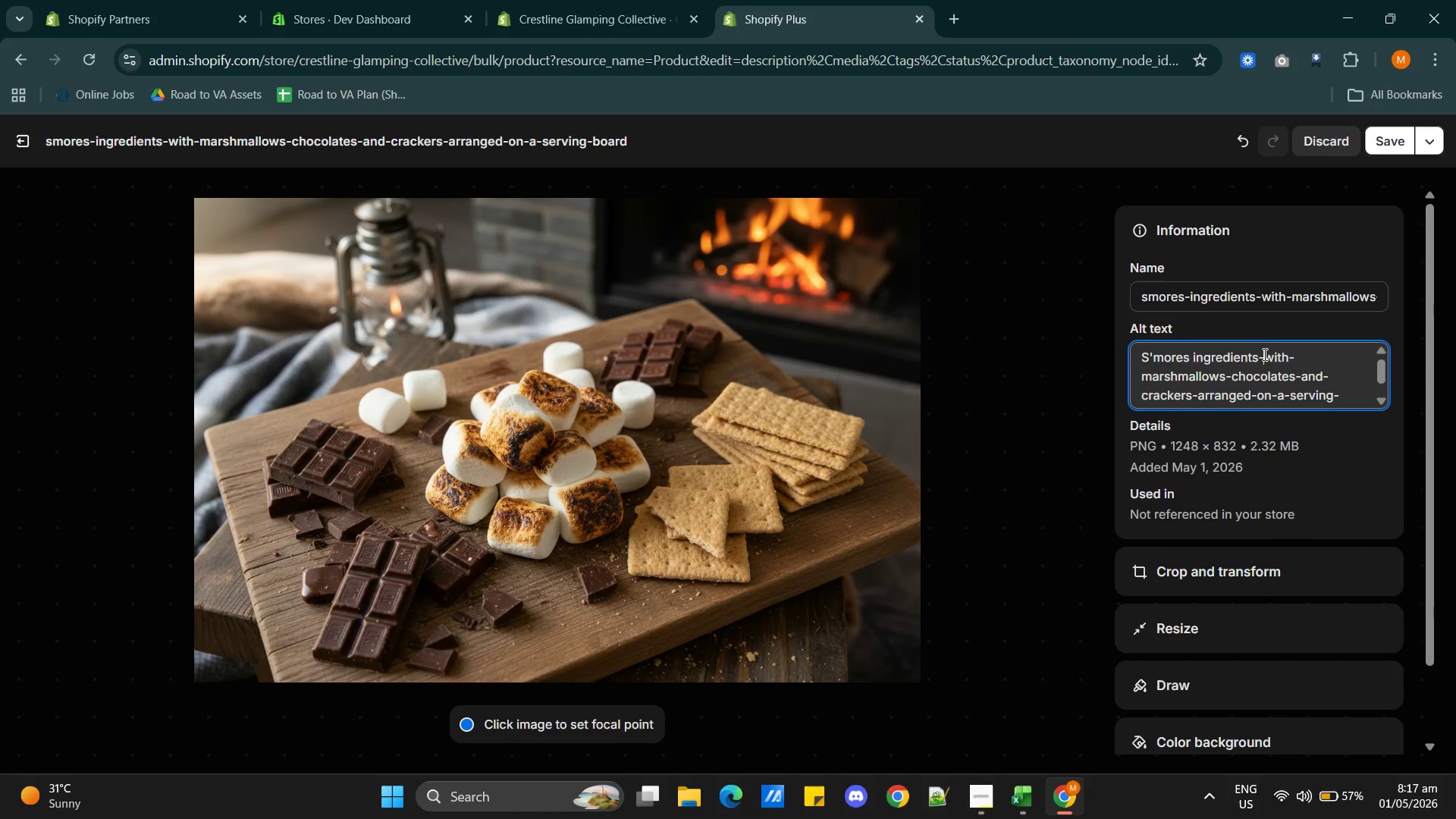 
key(Backspace)
 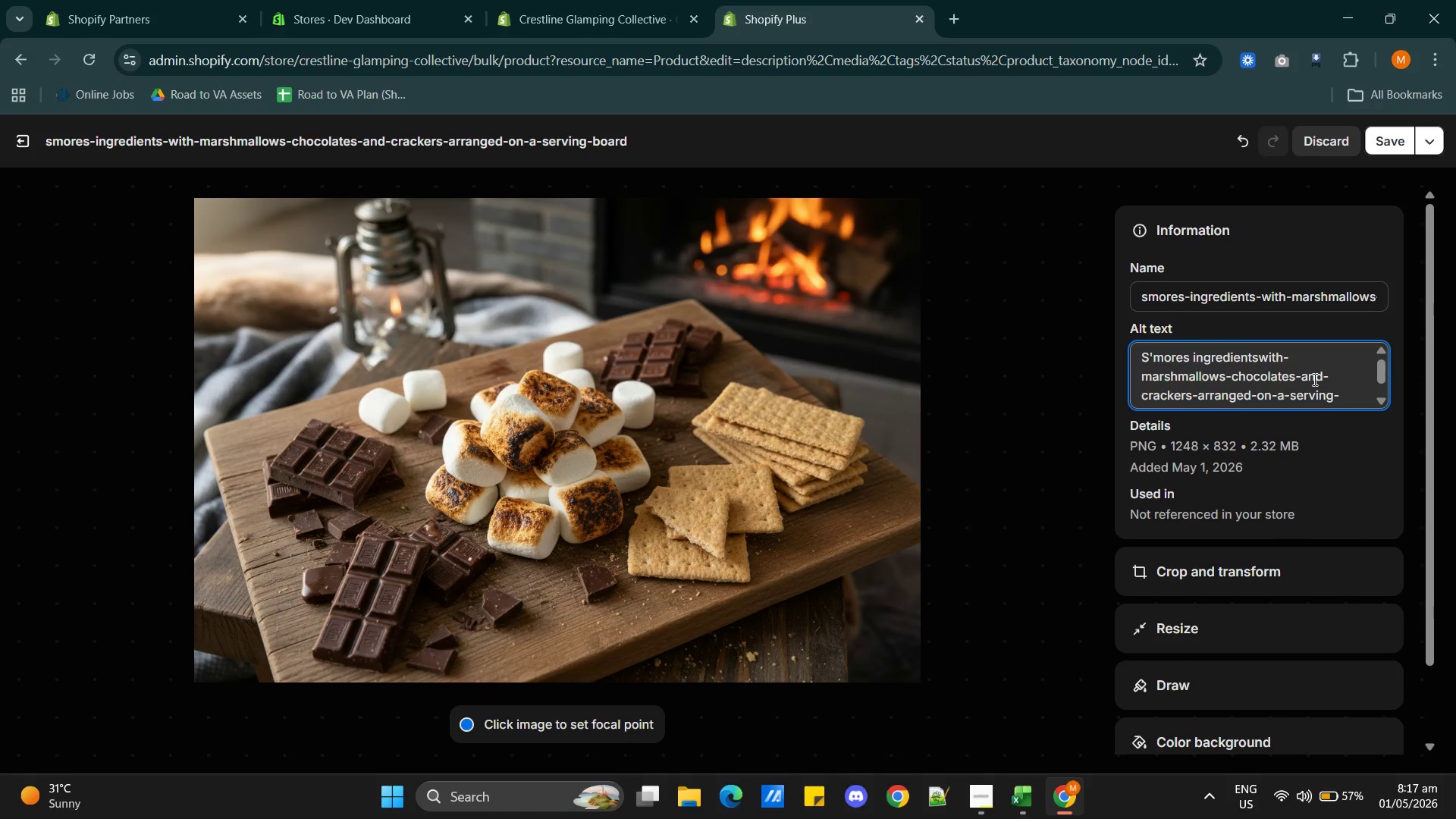 
key(Space)
 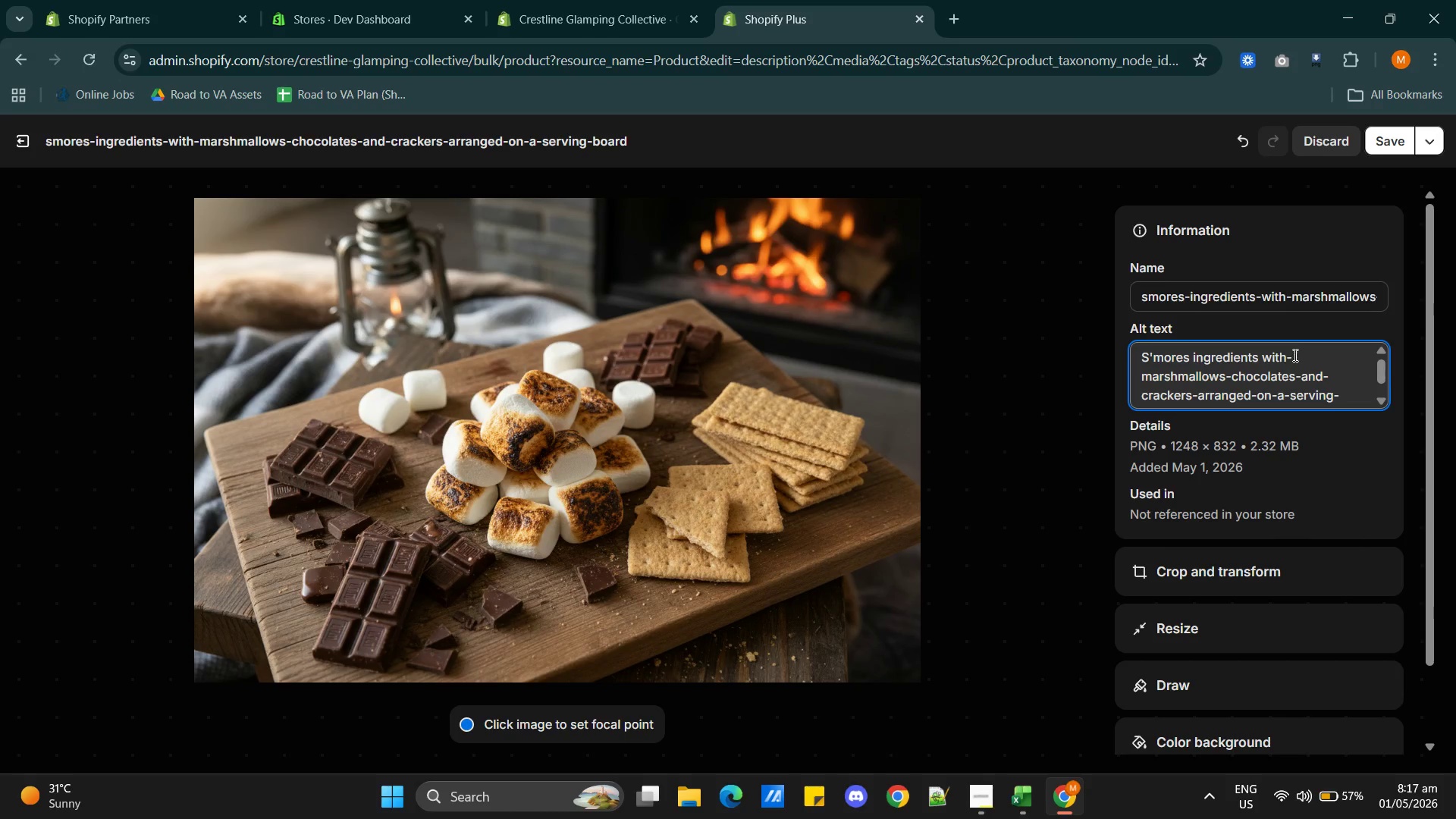 
left_click([1294, 355])
 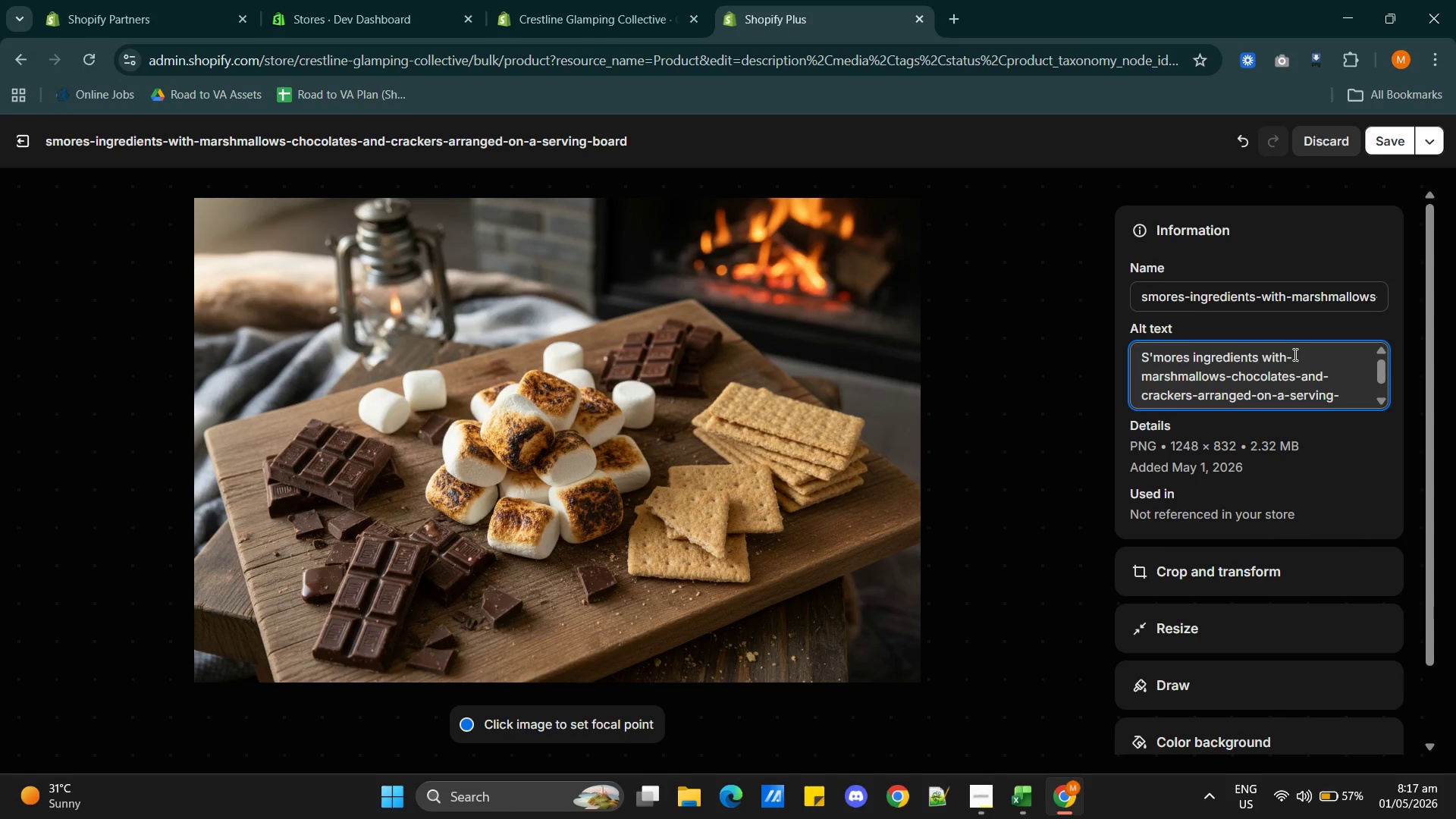 
key(Backspace)
 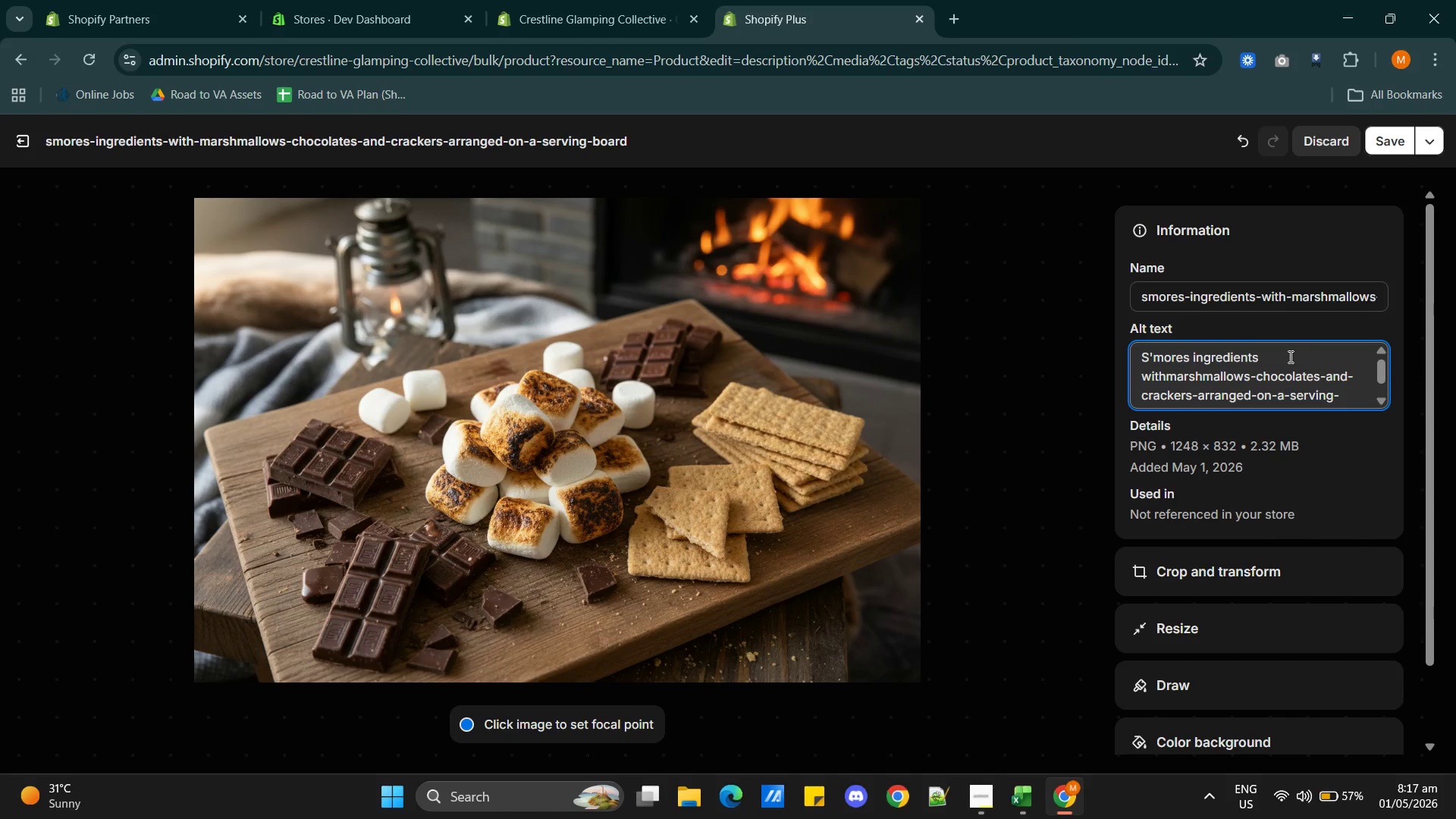 
key(Space)
 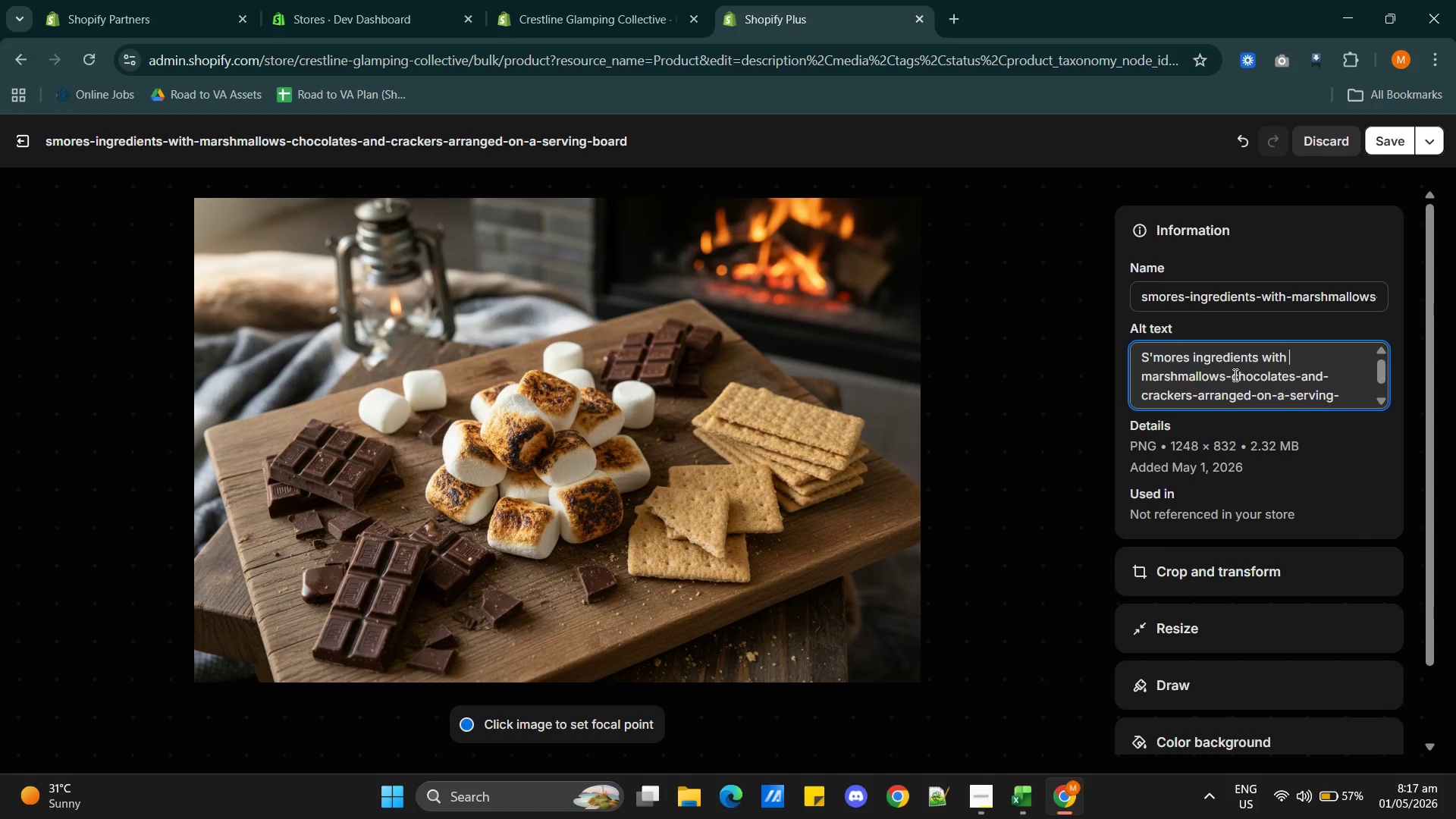 
left_click([1234, 375])
 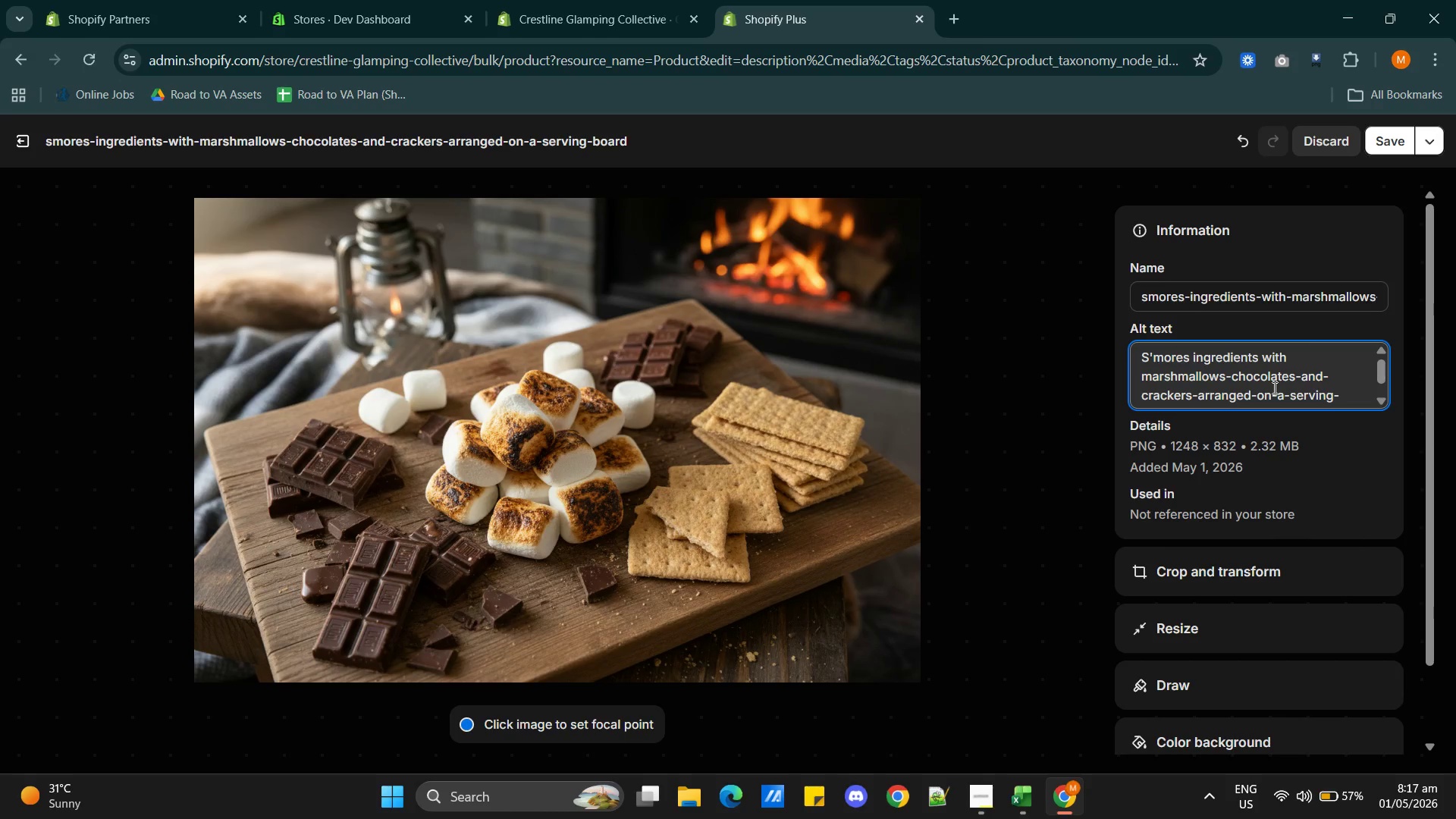 
key(Backspace)
 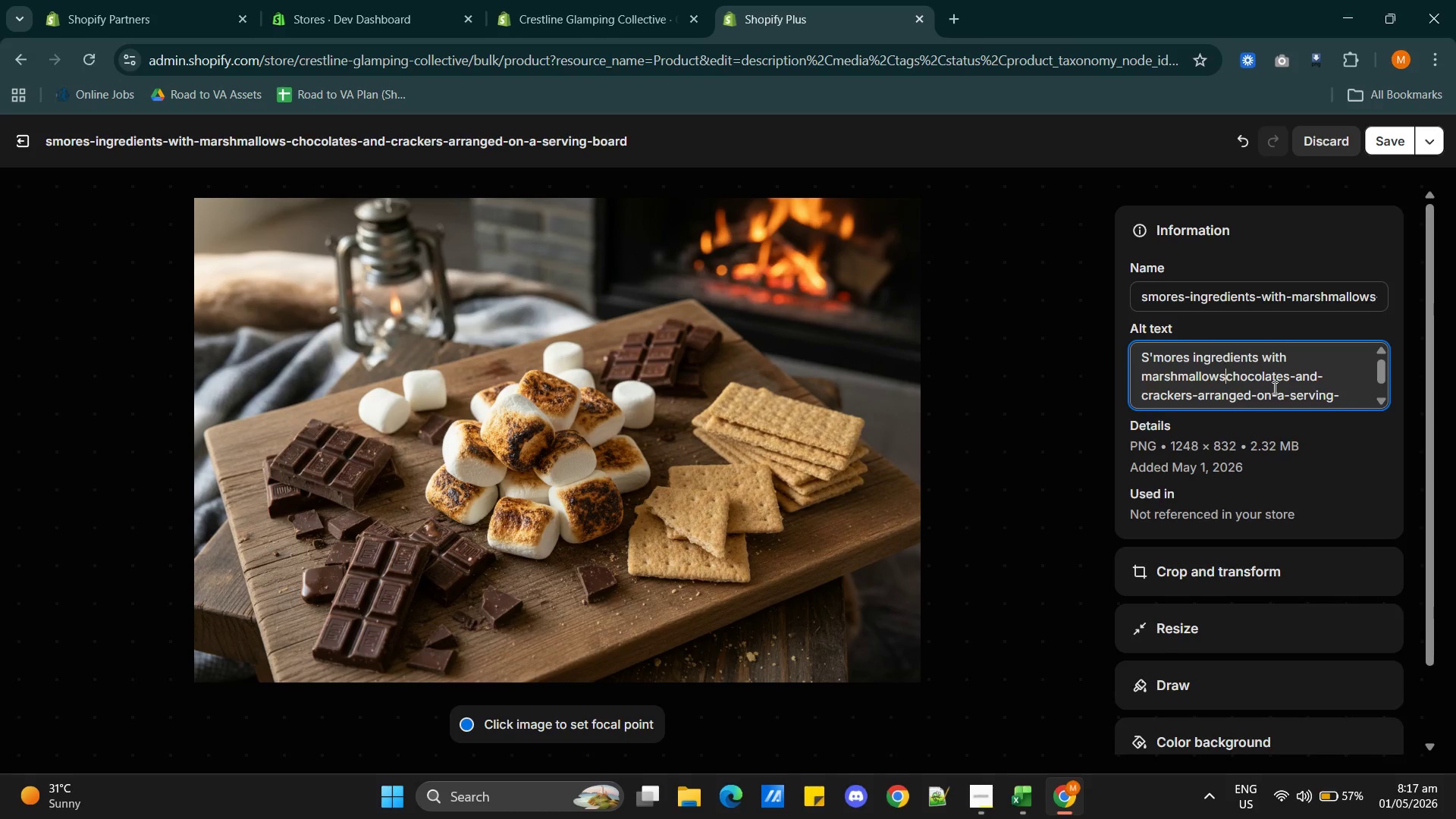 
key(Comma)
 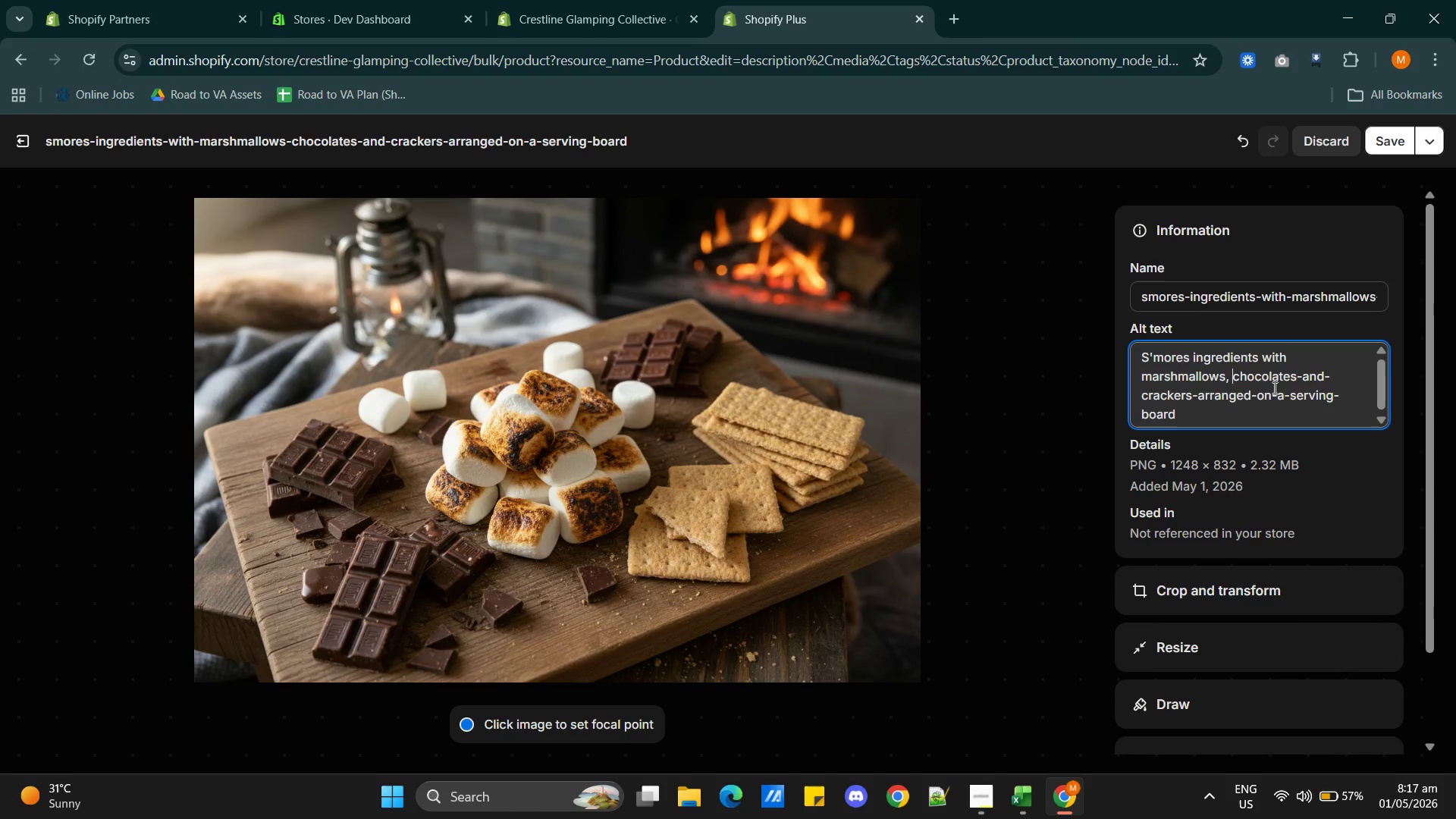 
key(Space)
 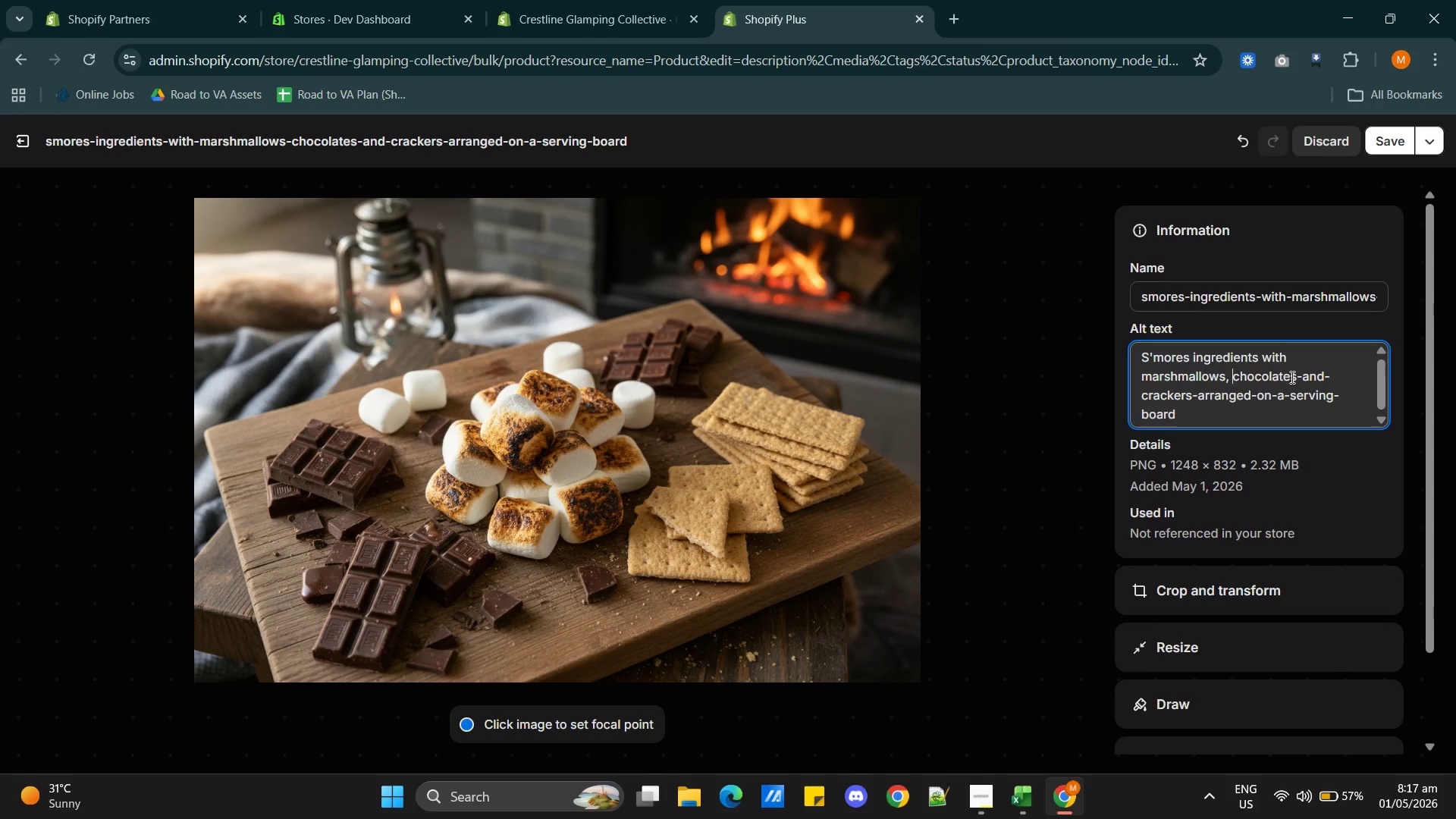 
left_click([1301, 377])
 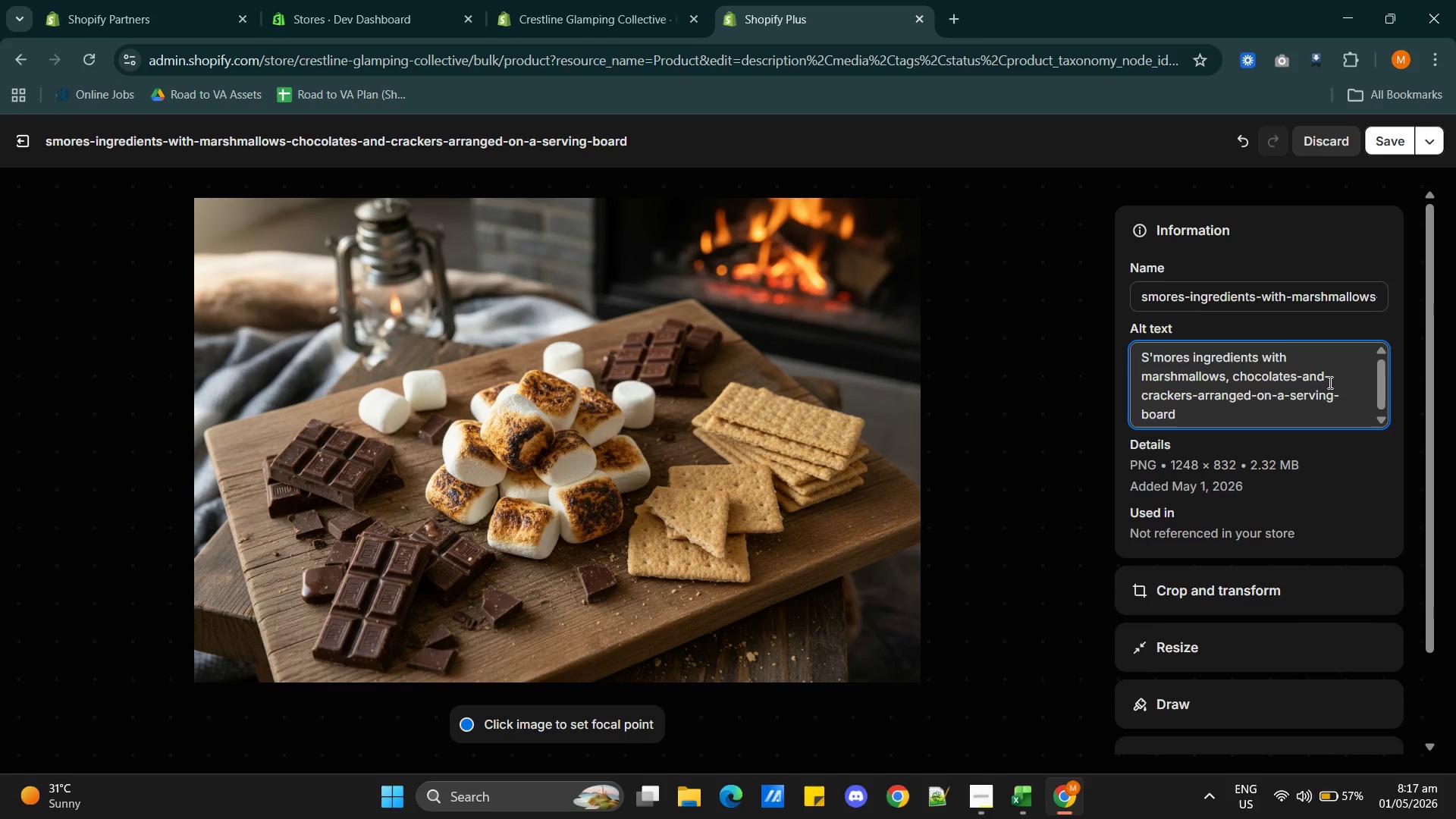 
key(Backspace)
 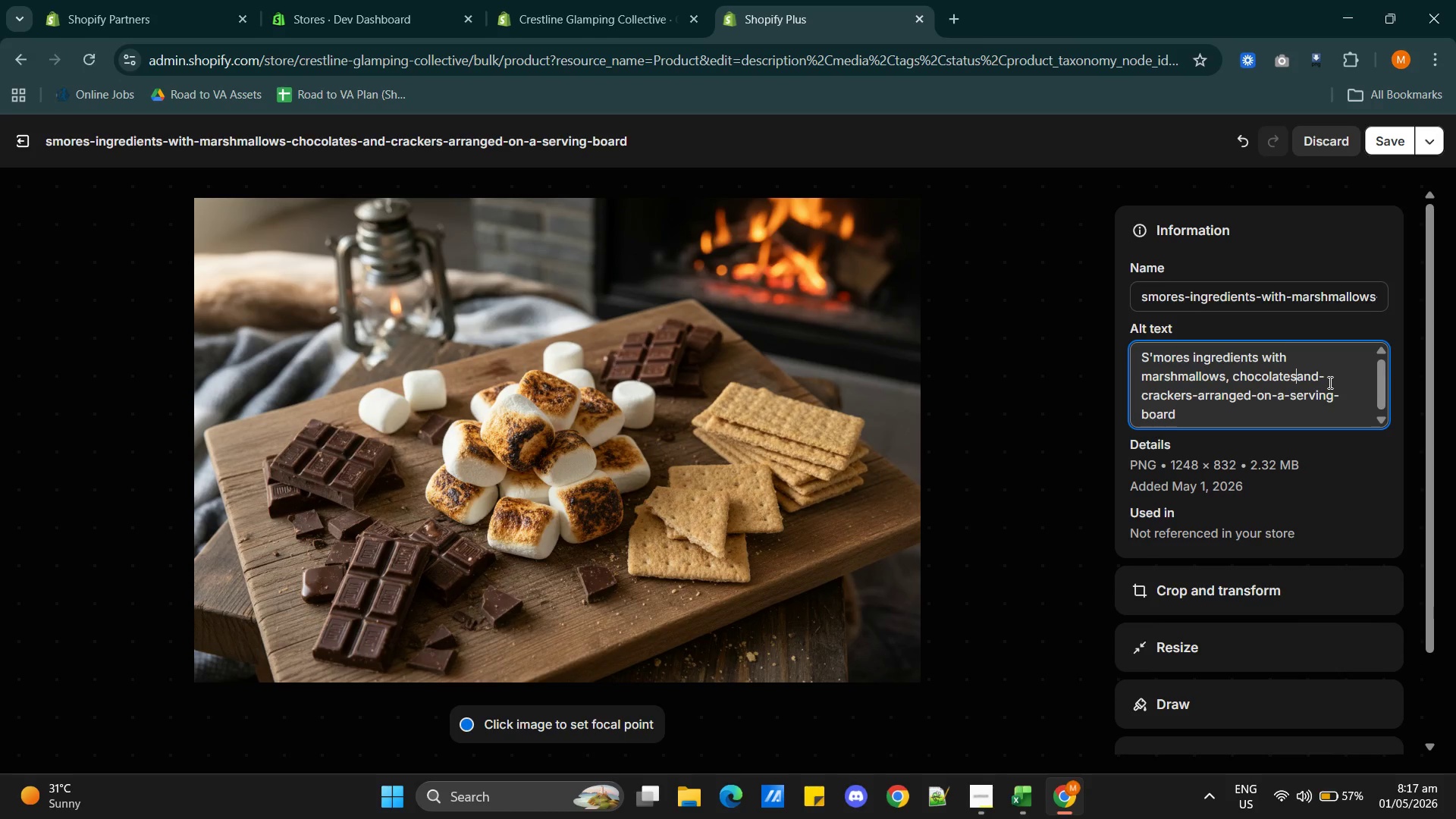 
key(Space)
 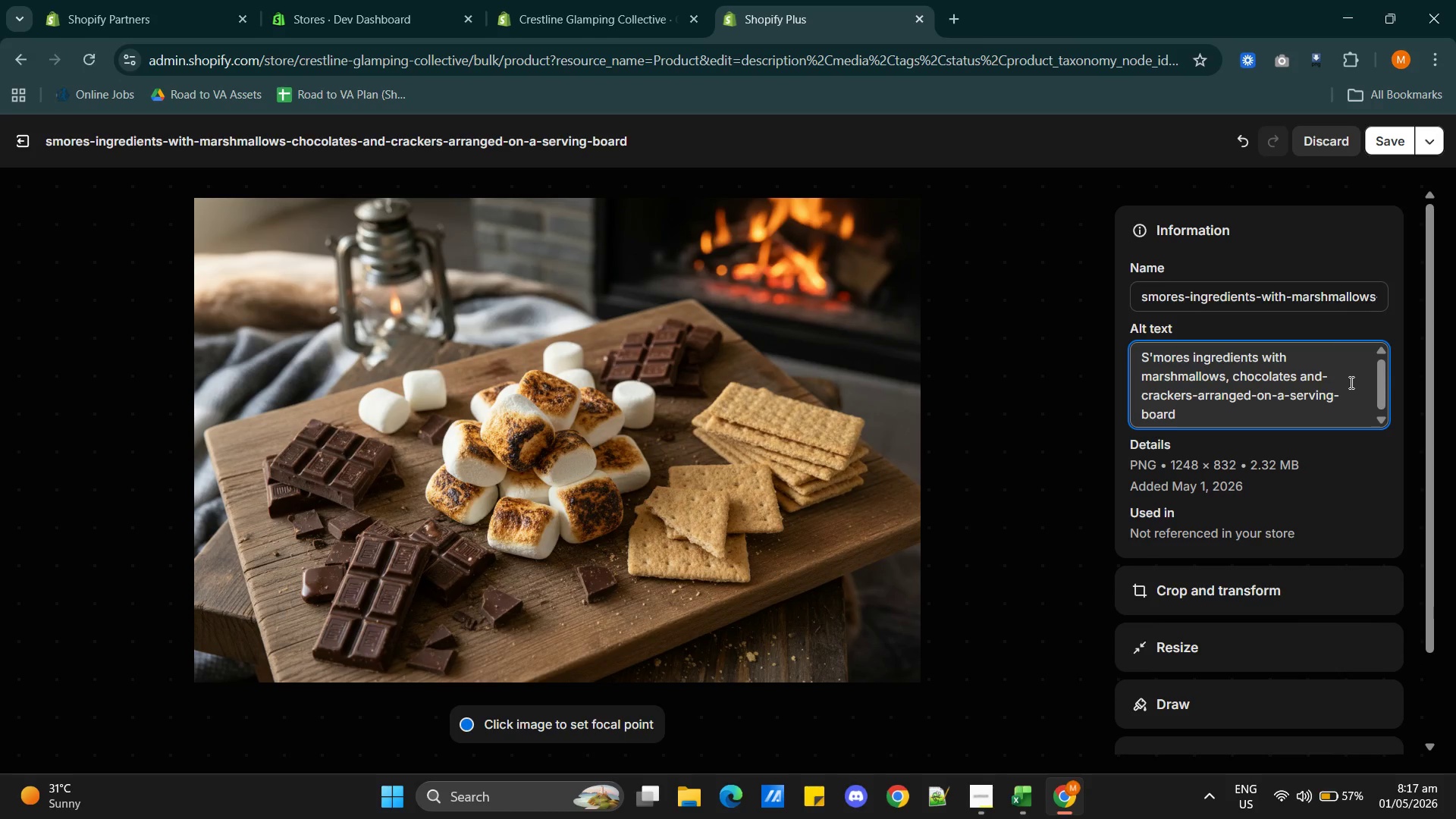 
left_click([1348, 382])
 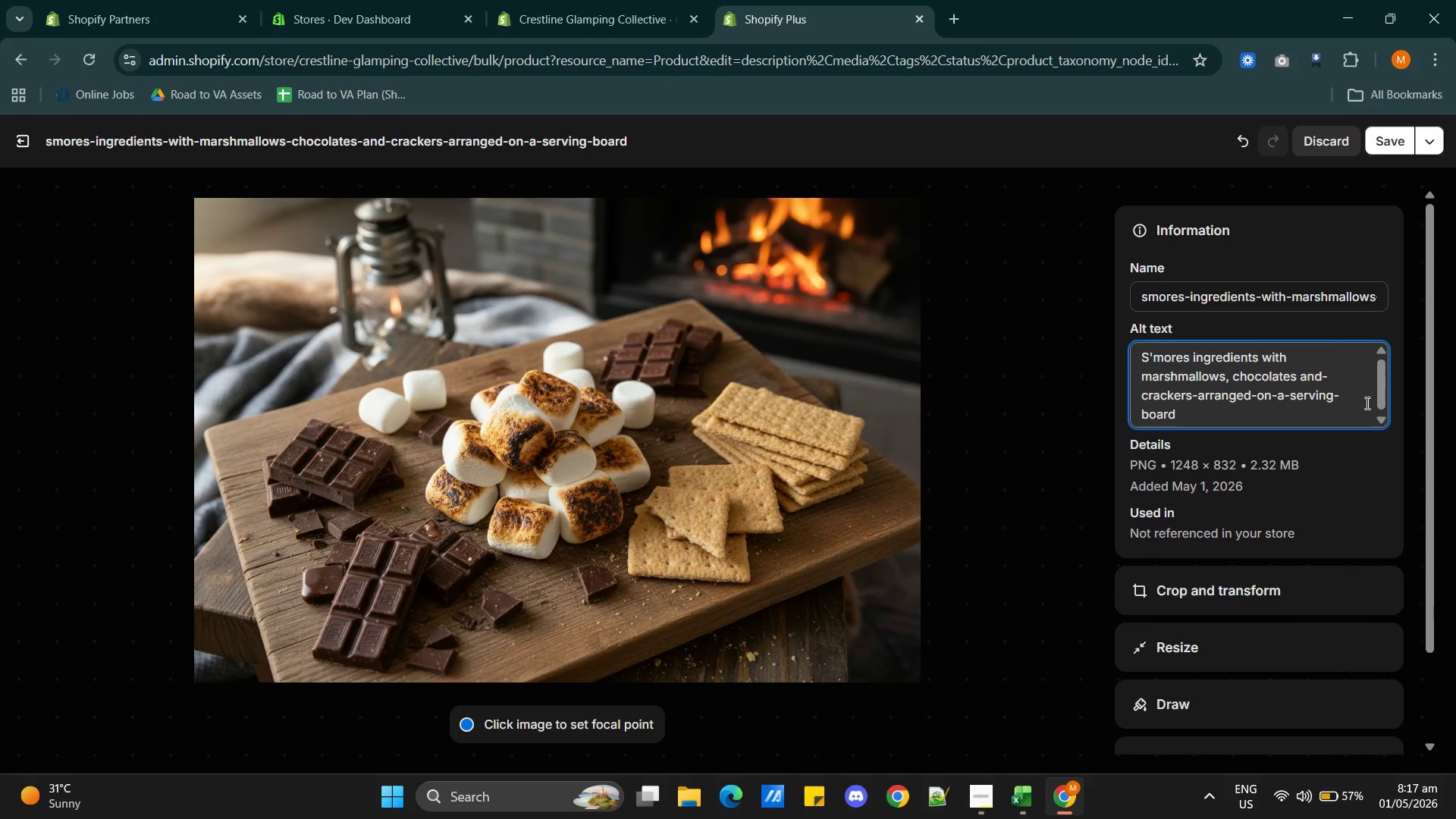 
key(Backspace)
 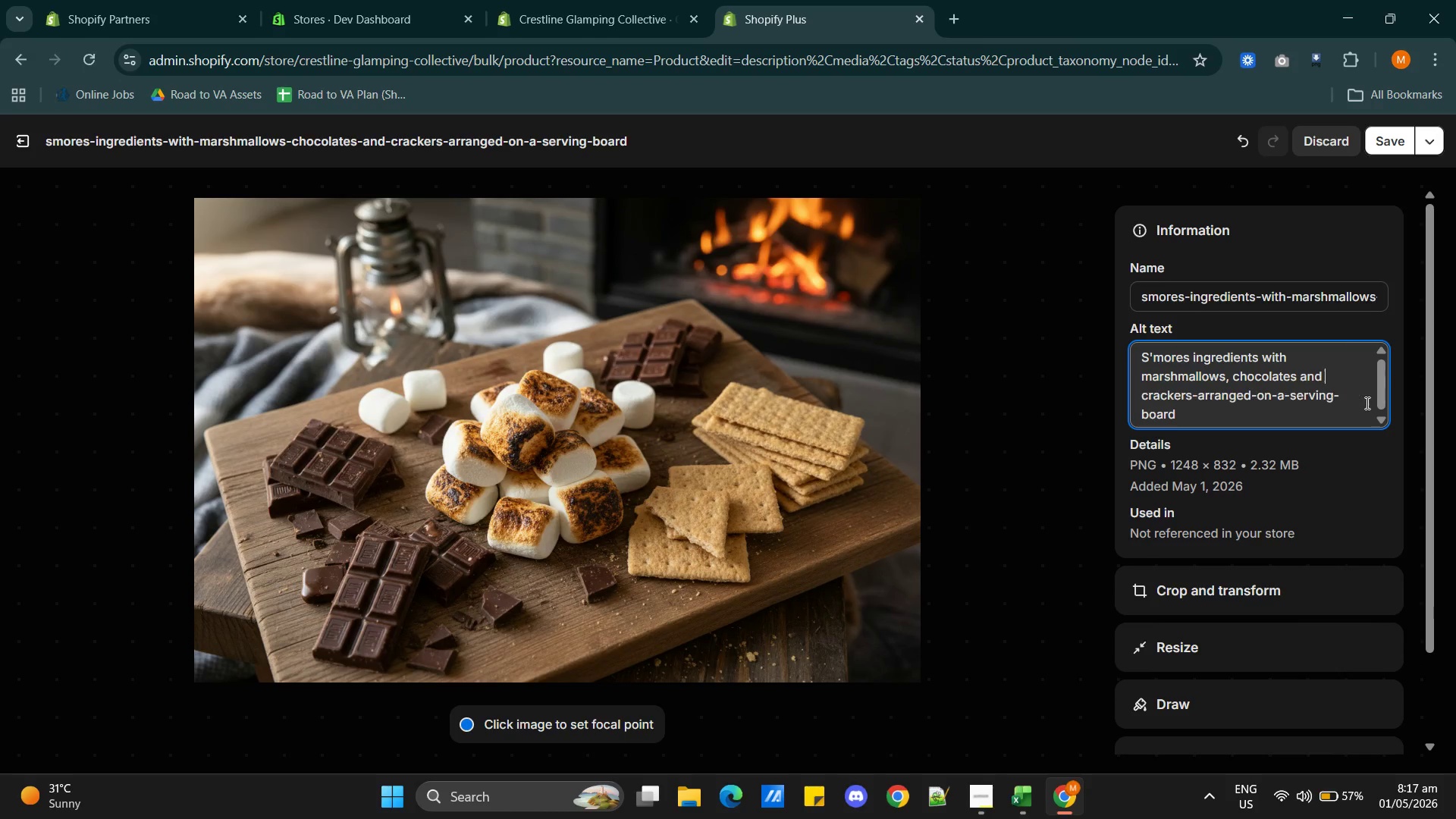 
key(Space)
 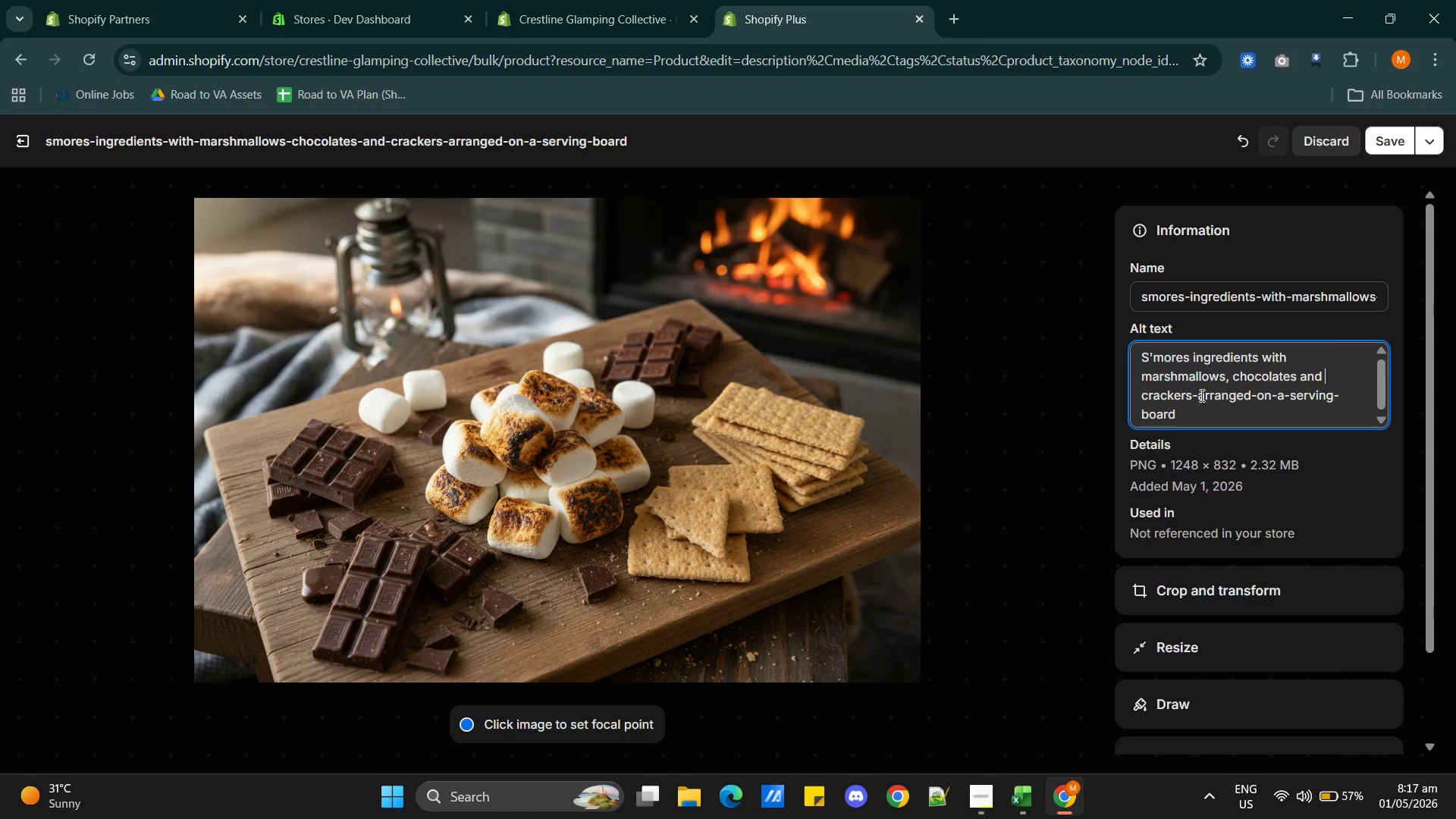 
left_click([1201, 394])
 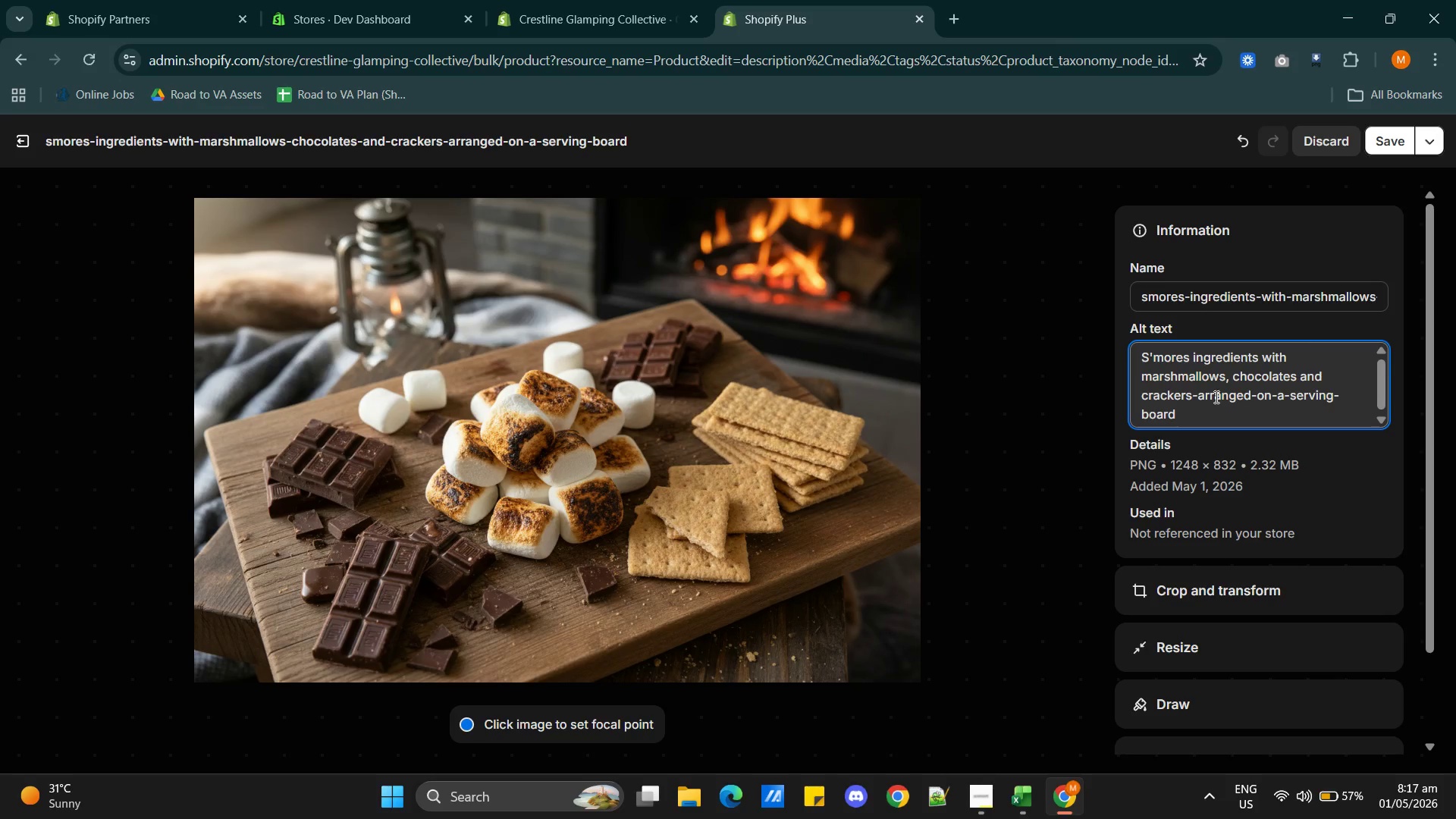 
key(Backspace)
 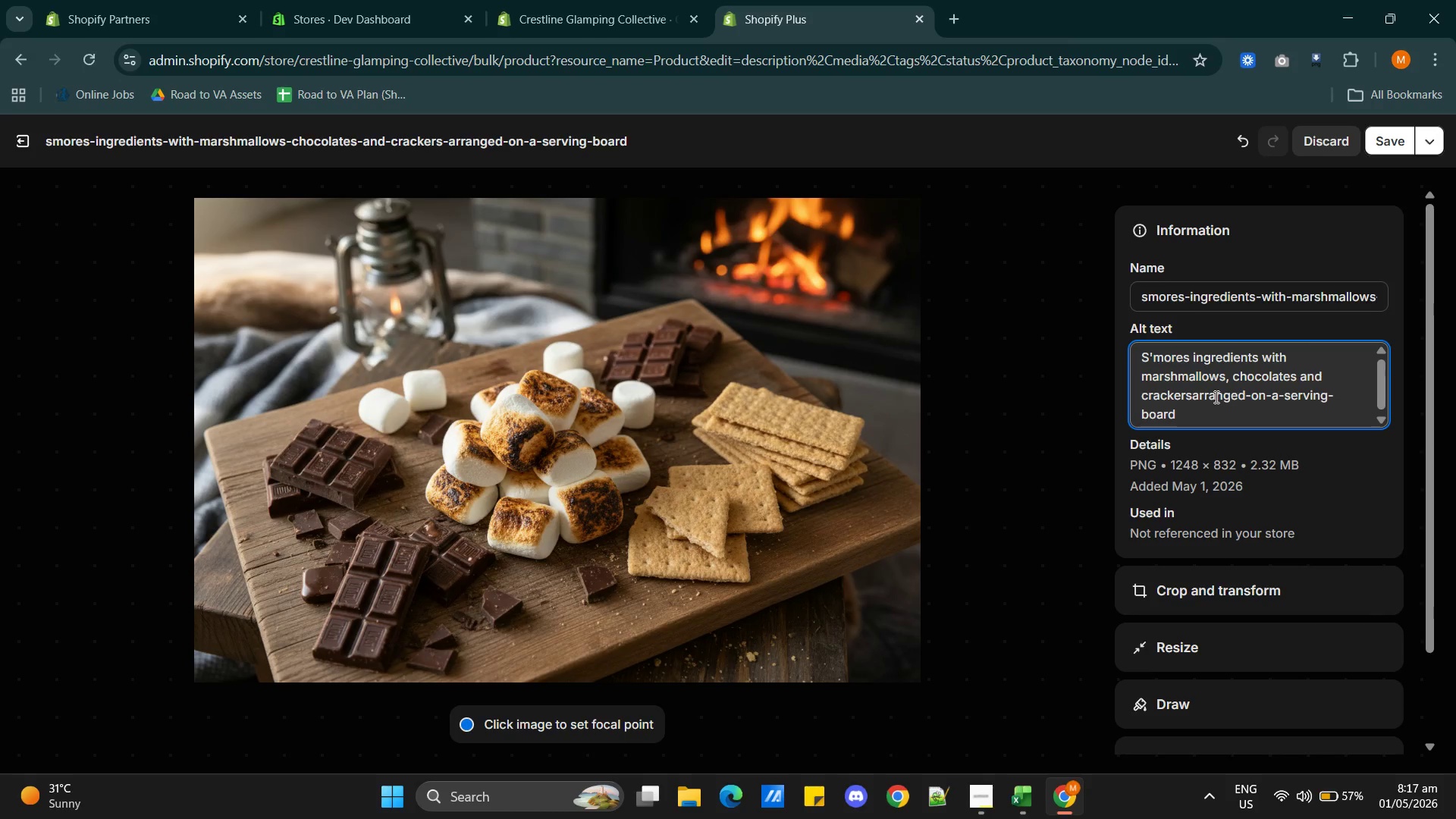 
key(Space)
 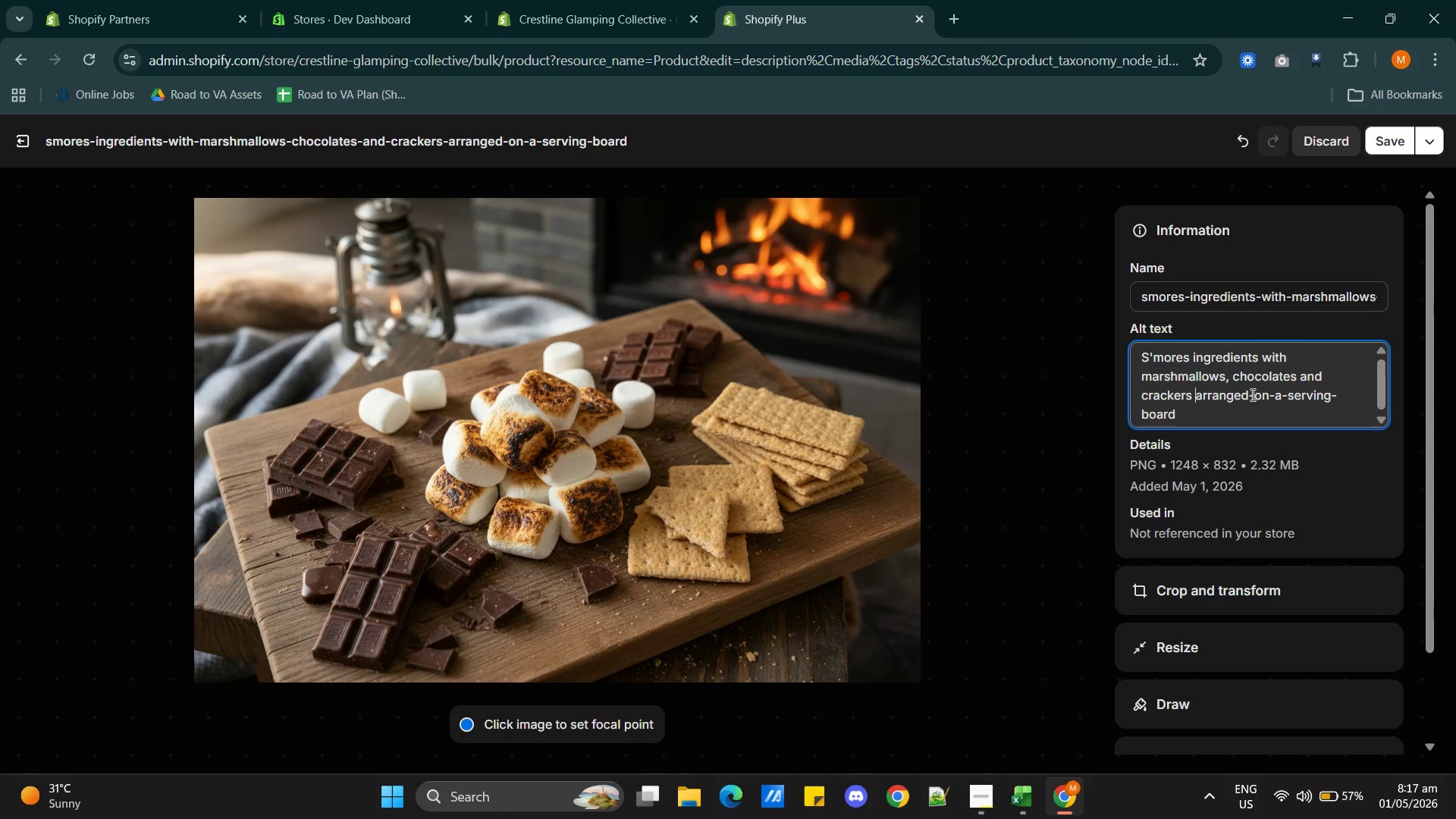 
left_click([1256, 392])
 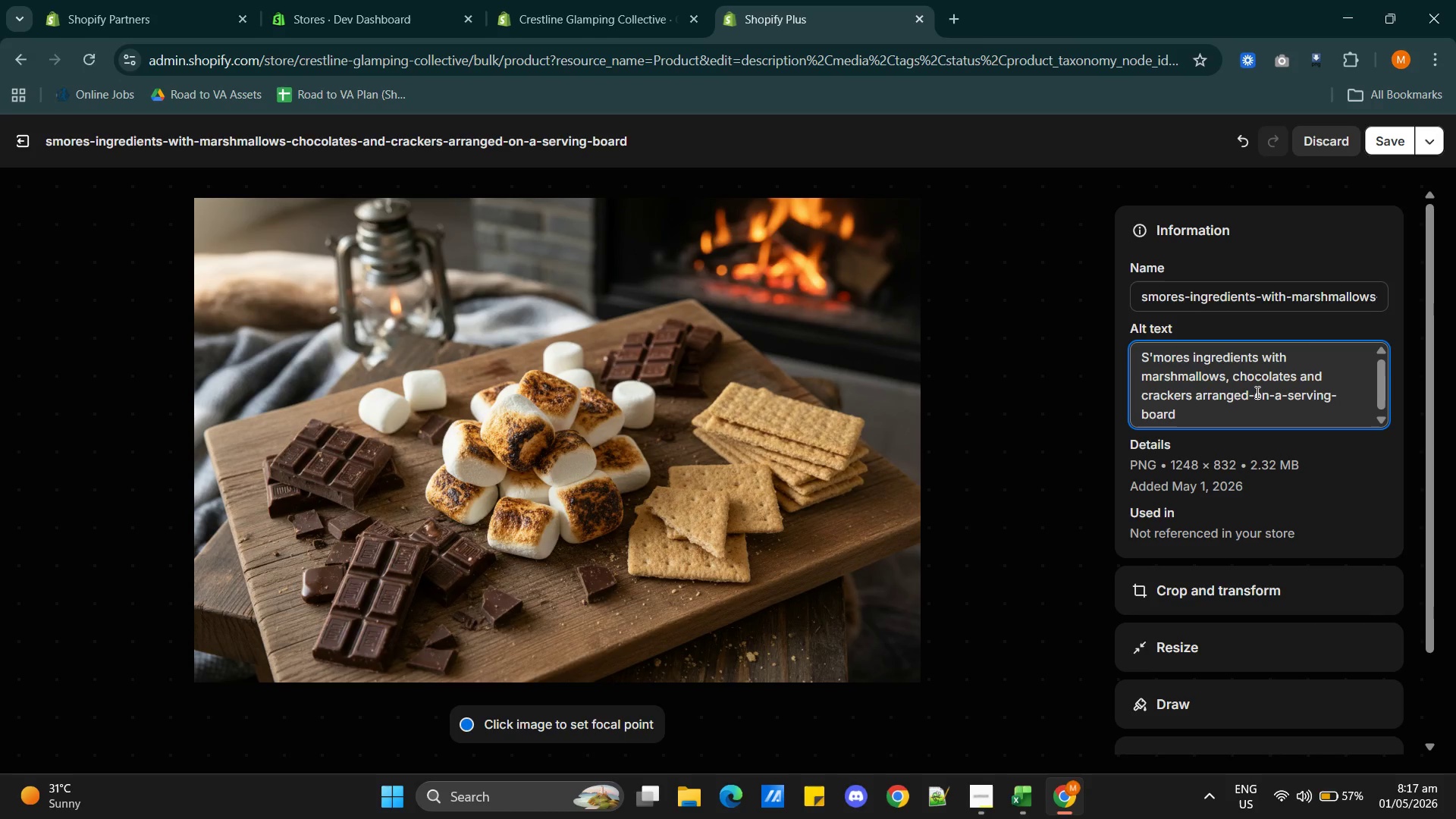 
key(Backspace)
 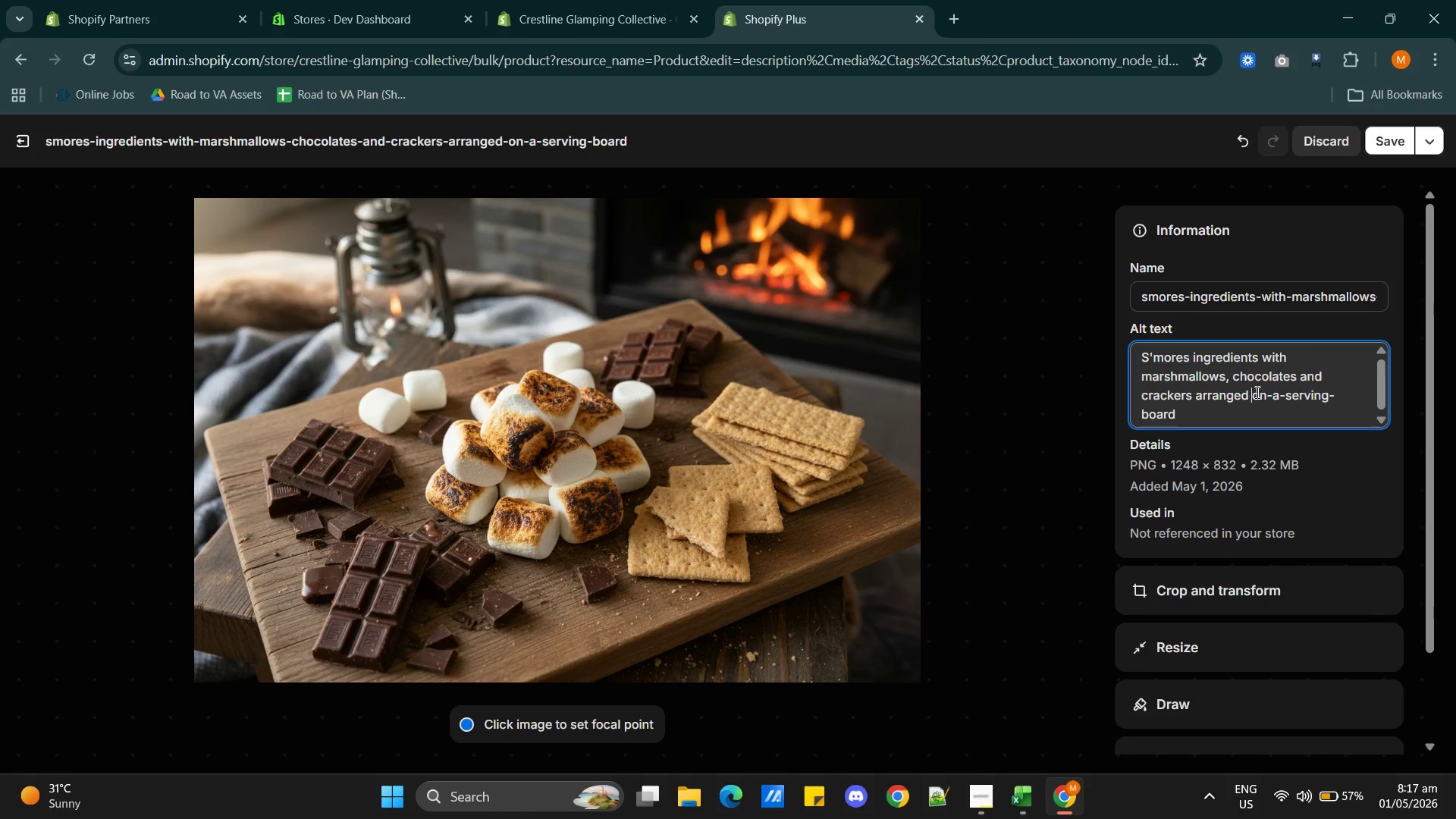 
key(Space)
 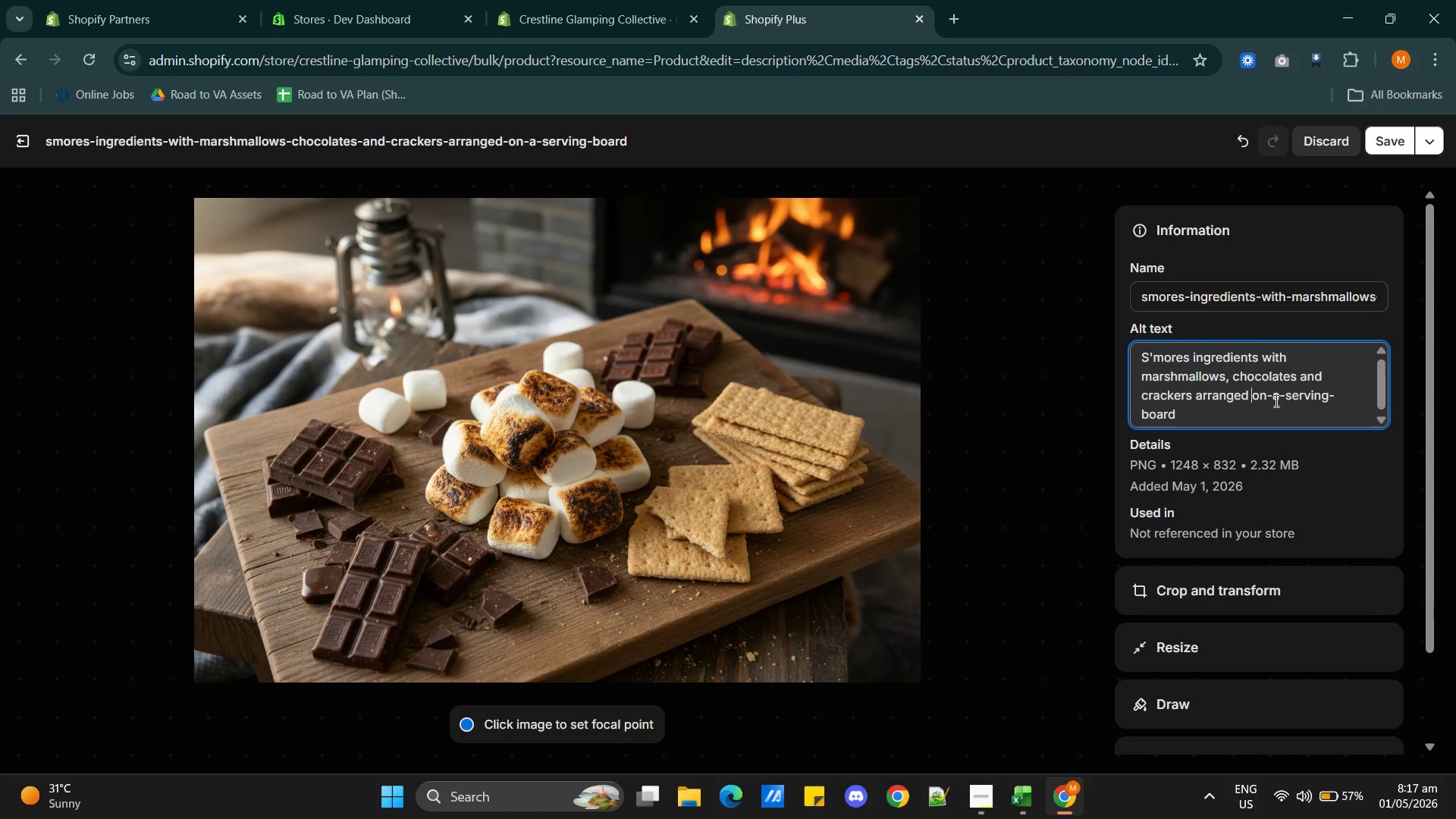 
left_click([1275, 400])
 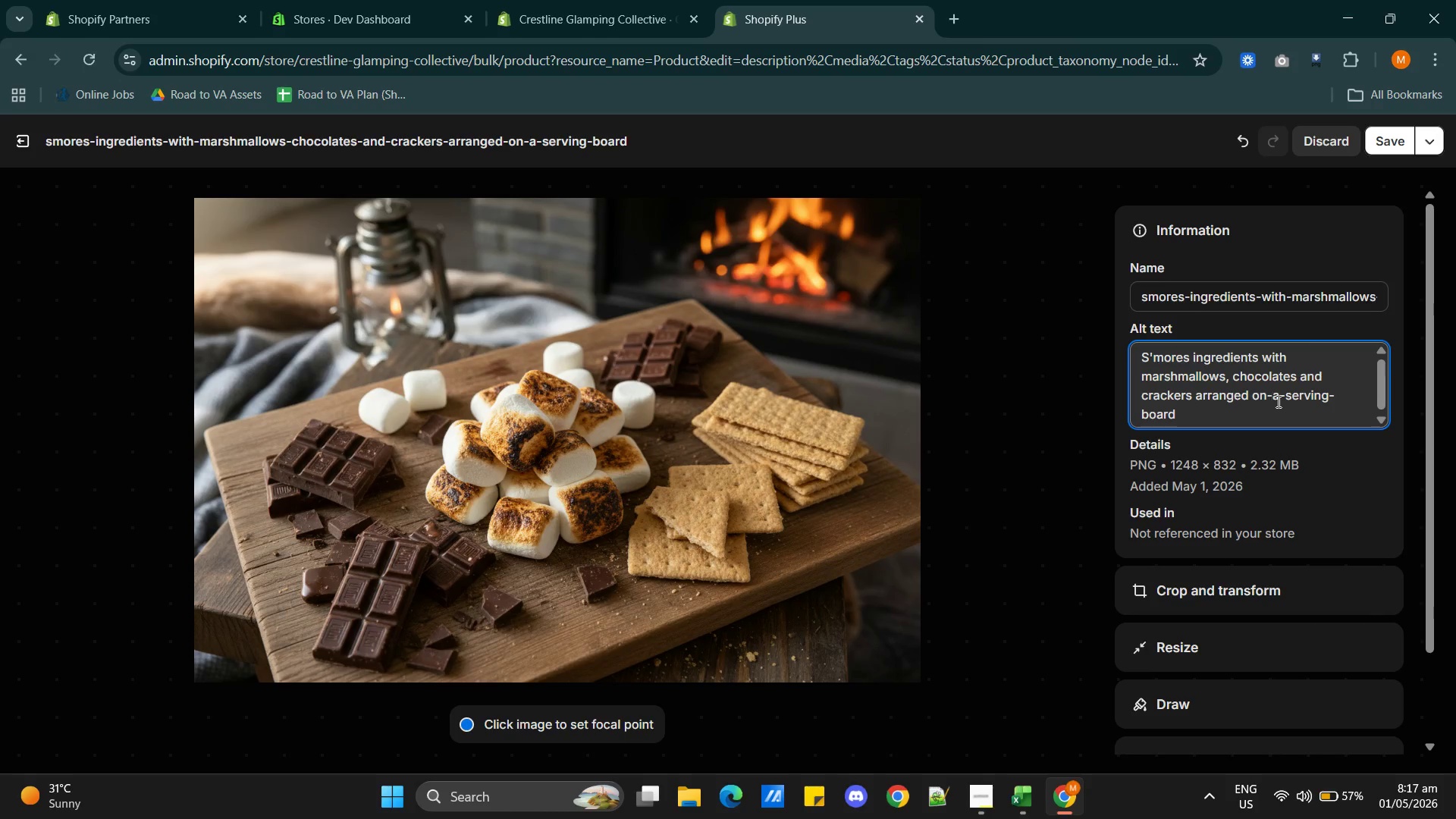 
key(Backspace)
 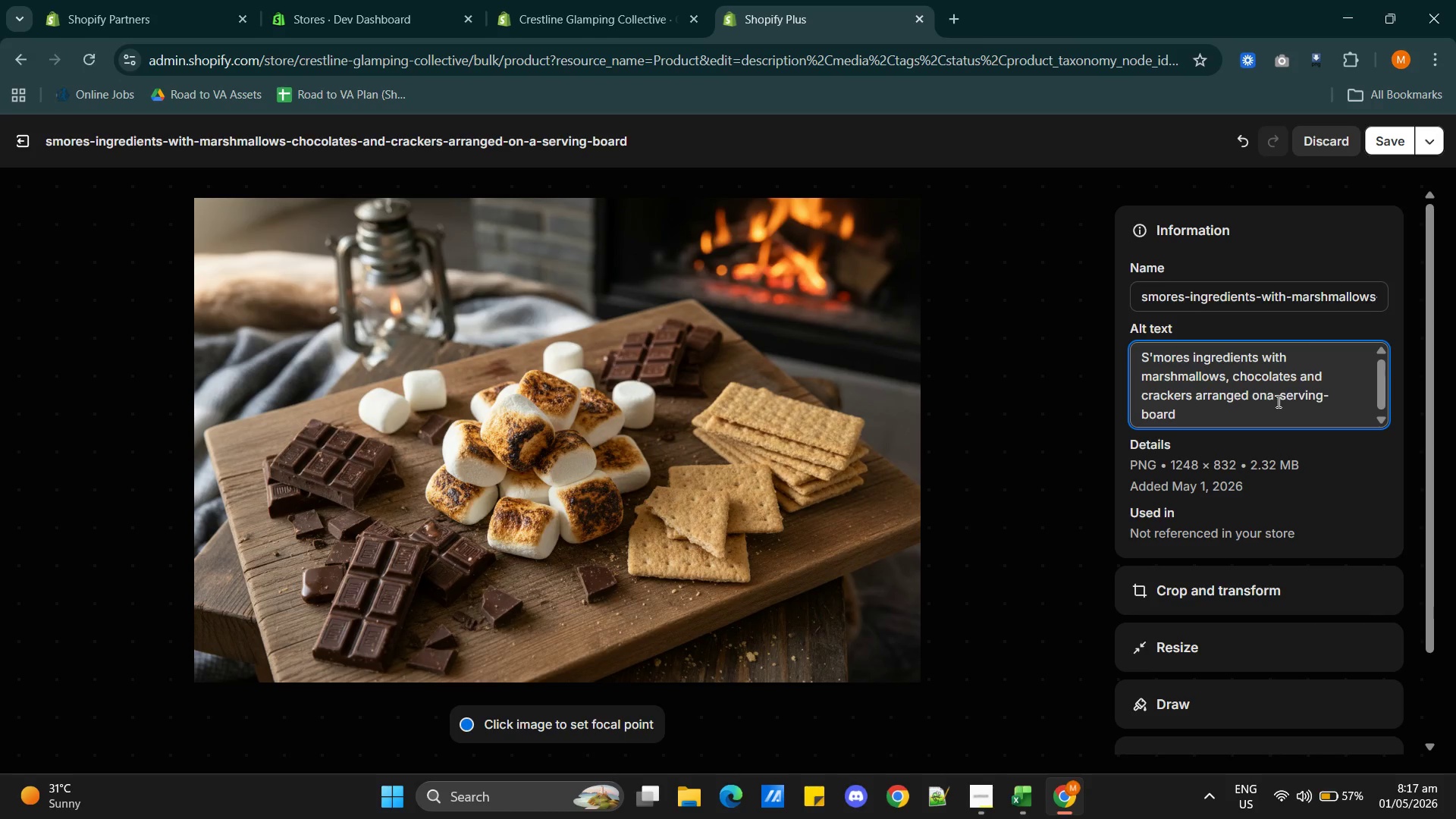 
key(Space)
 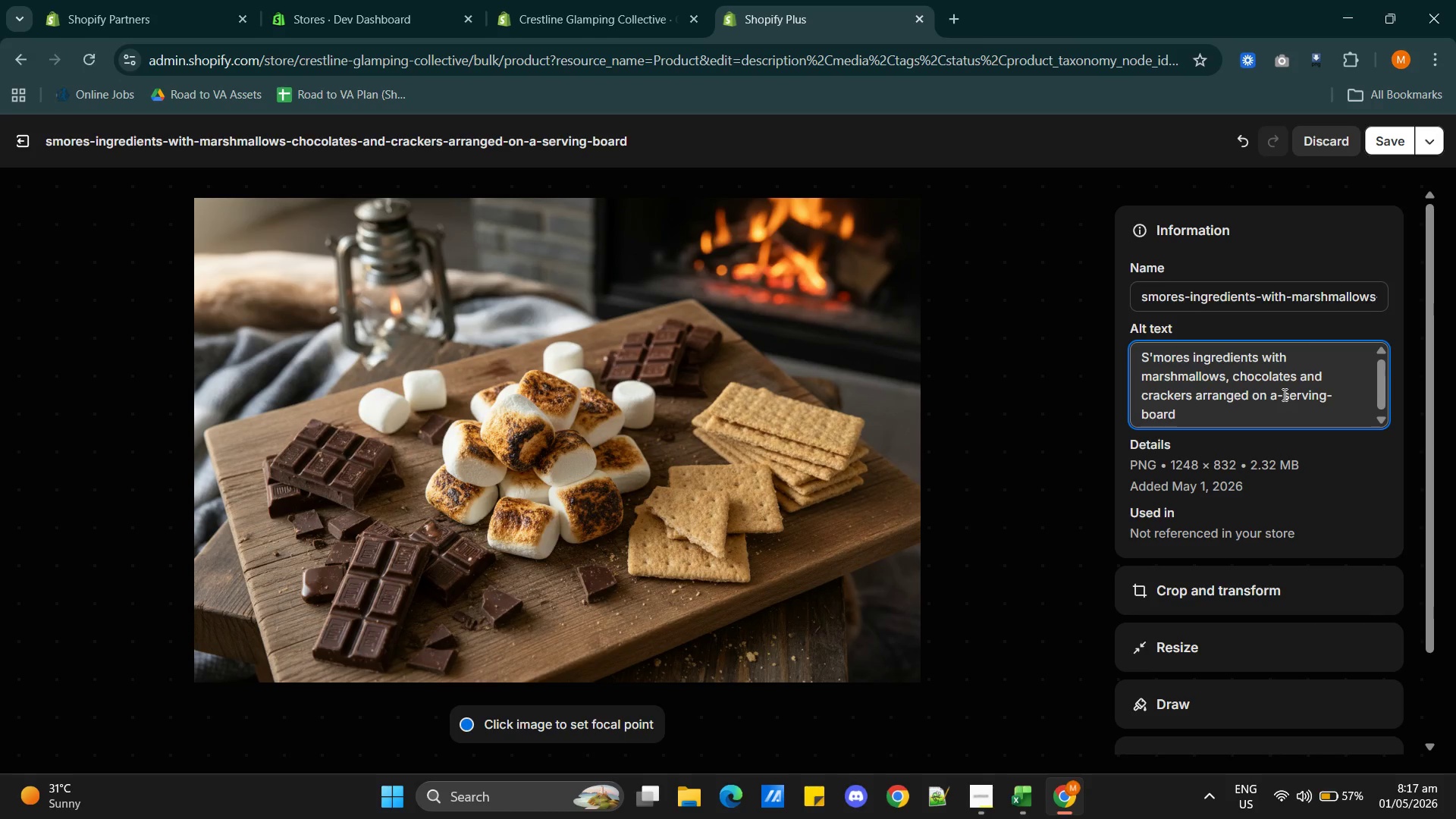 
left_click([1283, 394])
 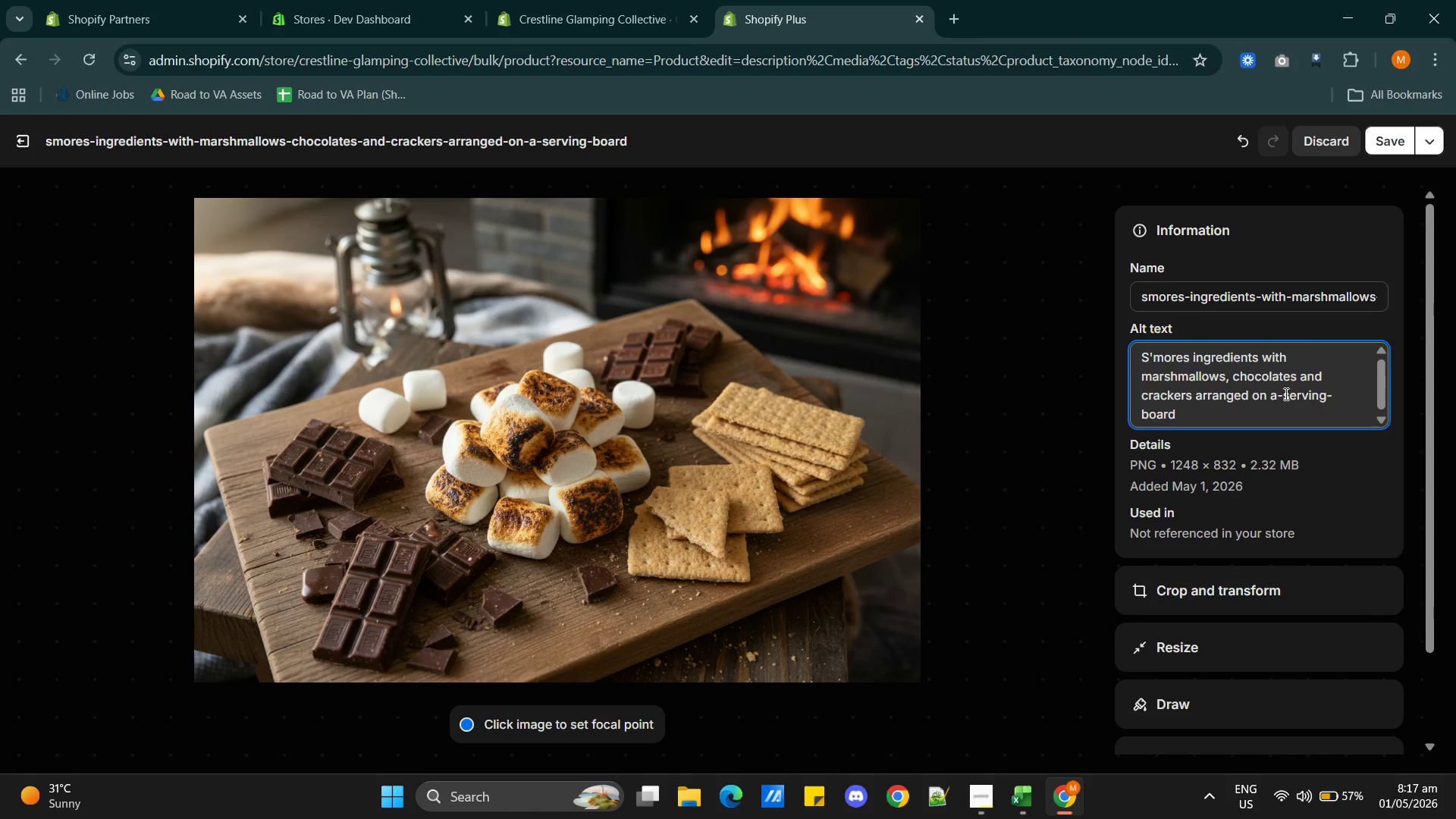 
key(Backspace)
 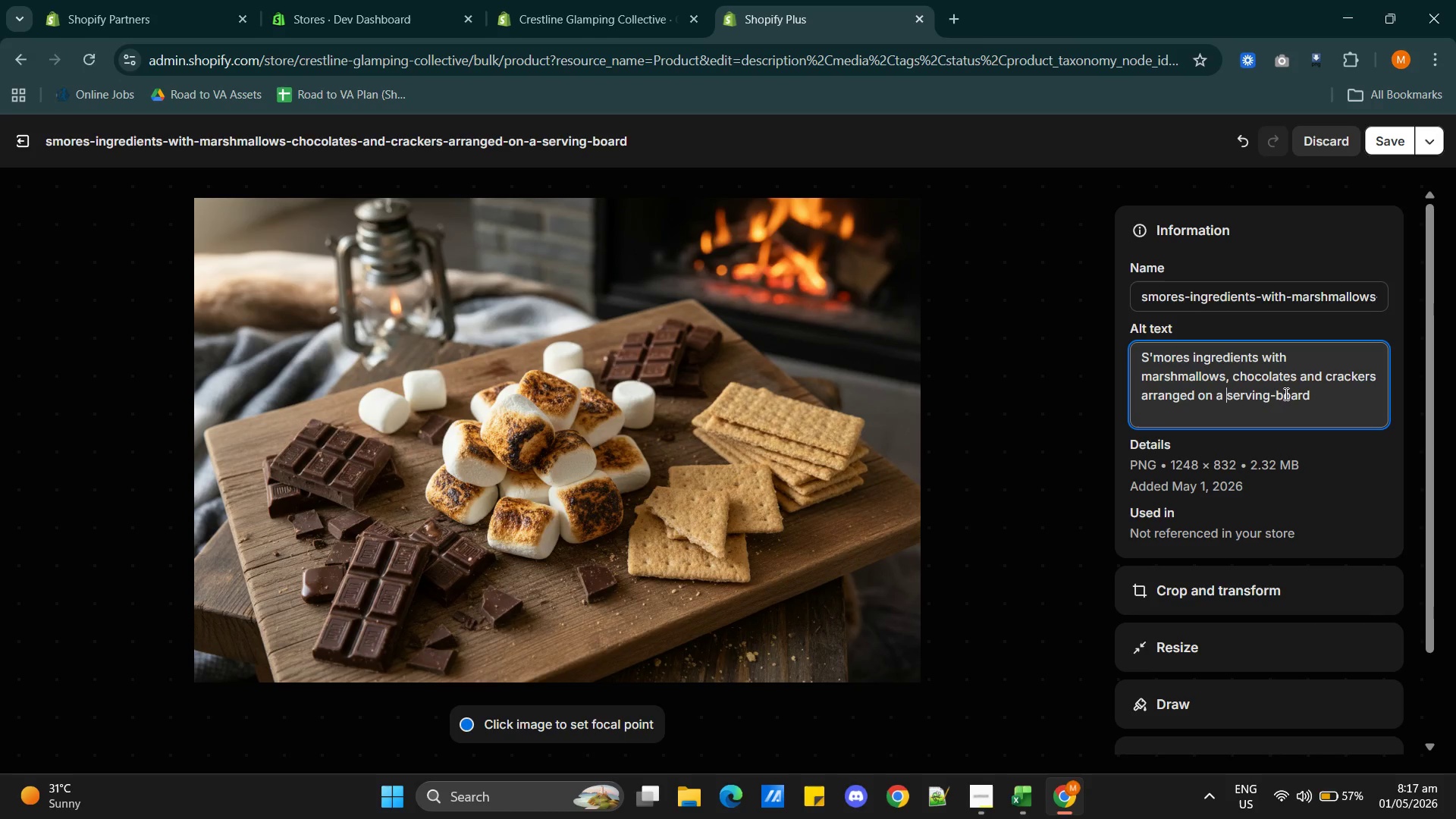 
key(Space)
 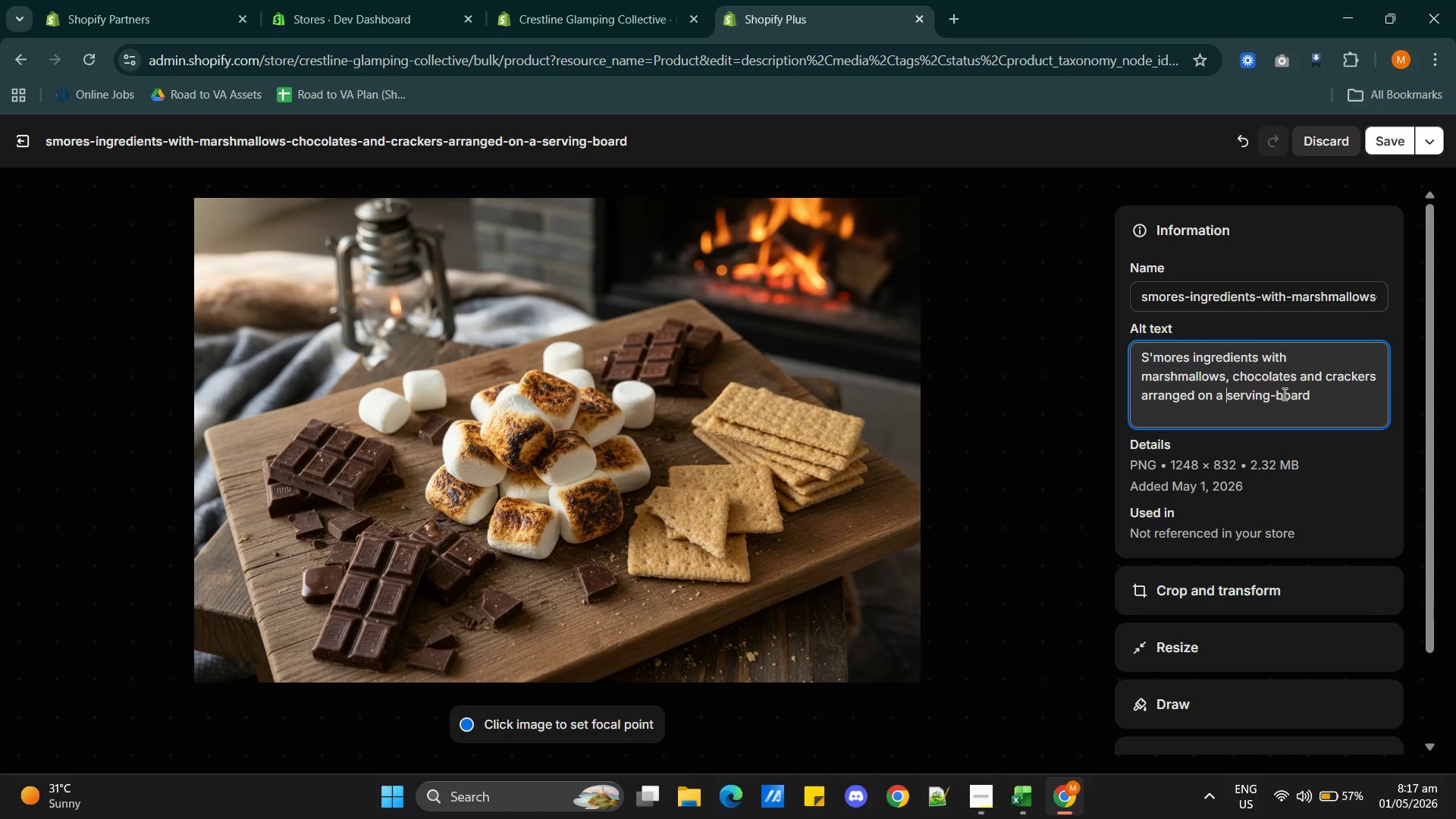 
left_click([1276, 391])
 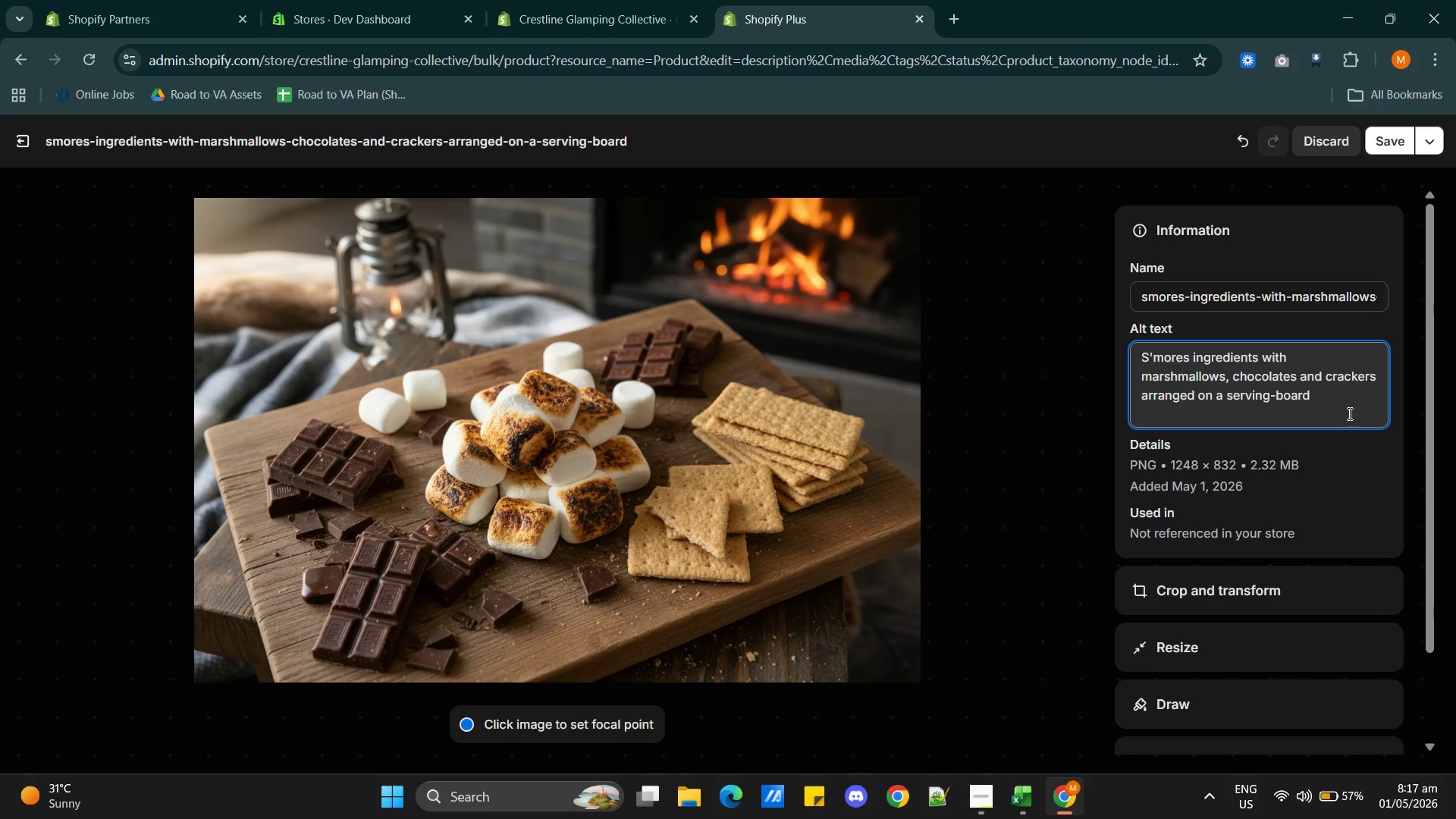 
key(Backspace)
 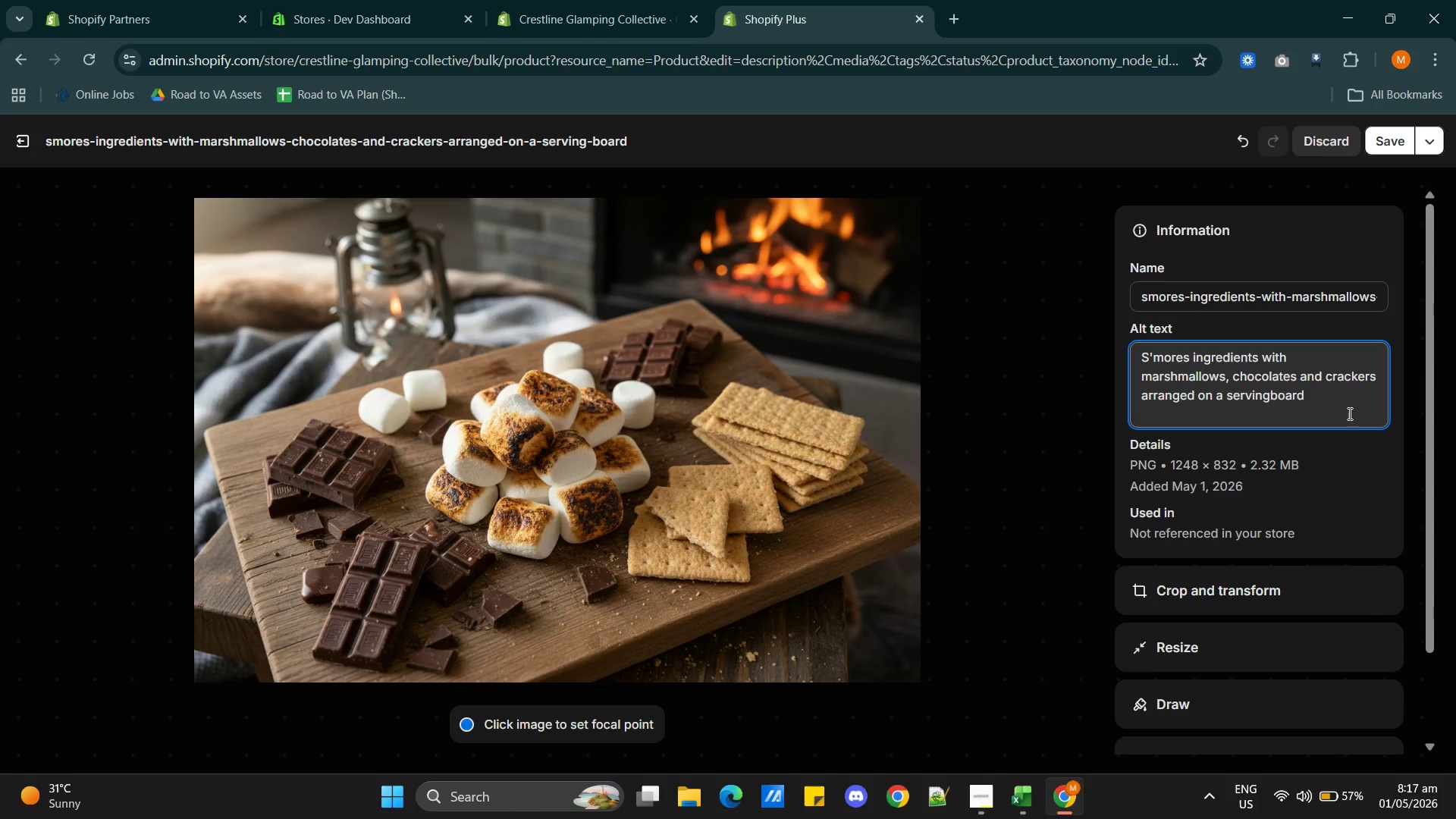 
key(Space)
 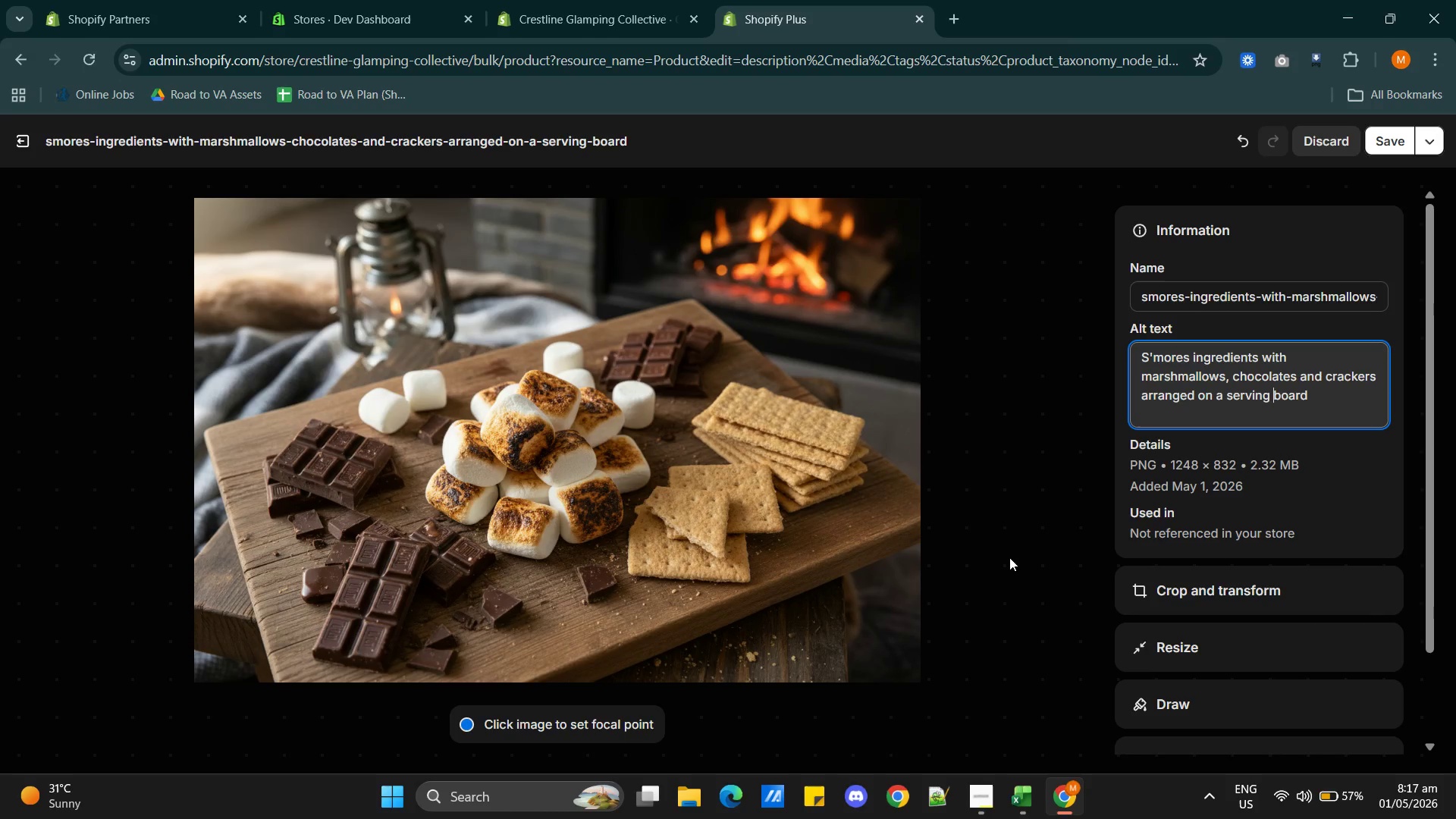 
left_click([1243, 595])
 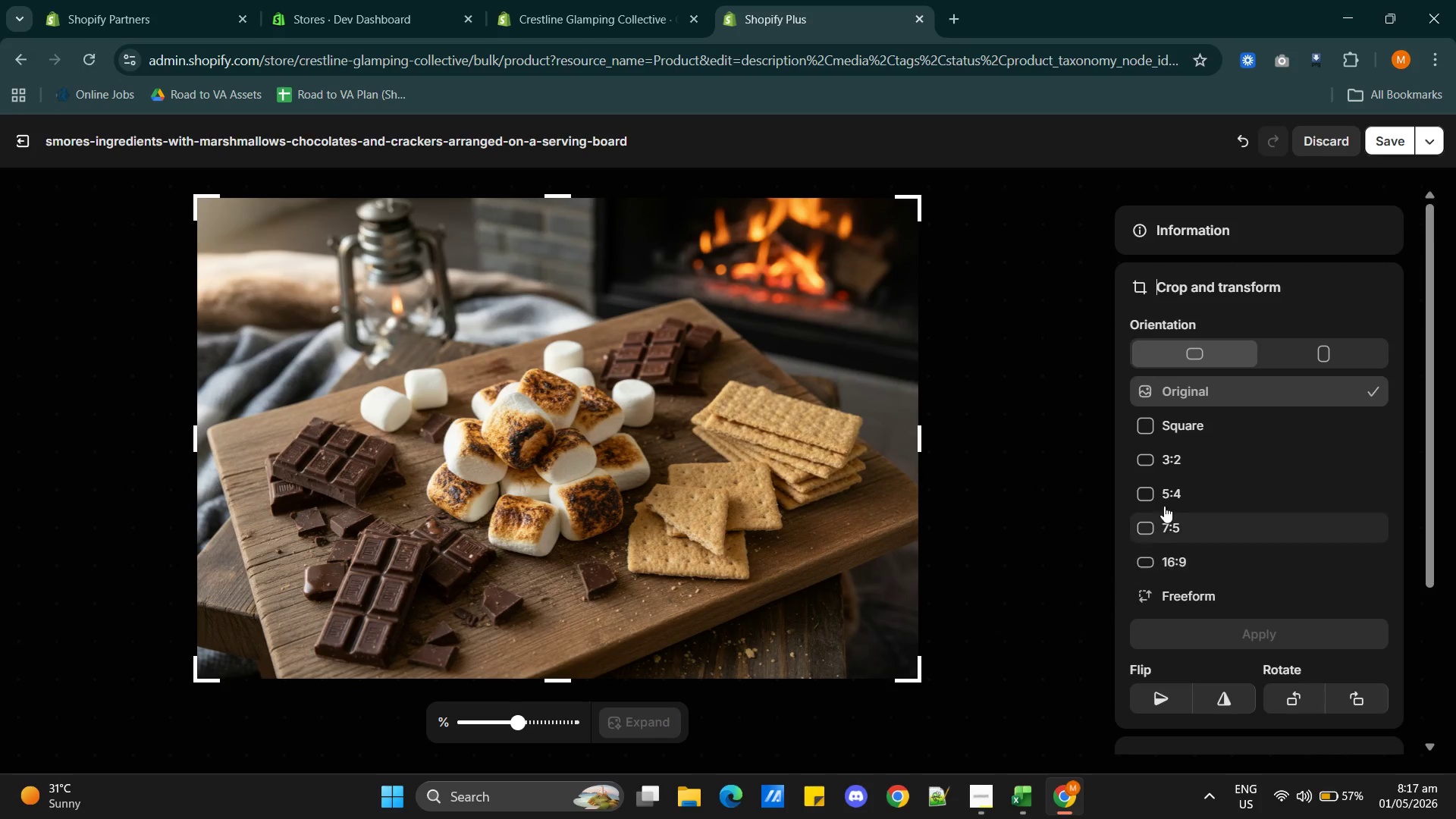 
left_click([1200, 463])
 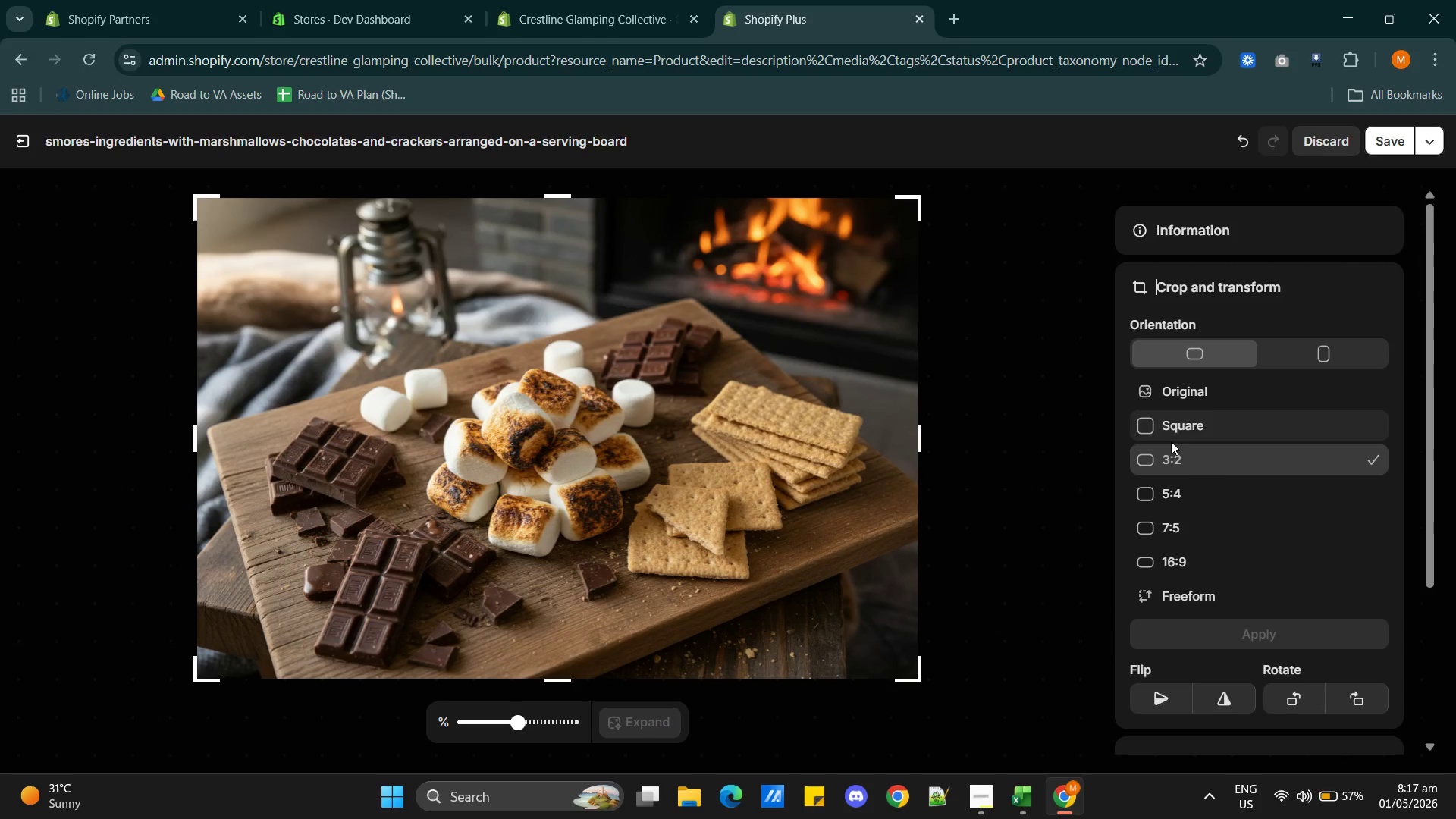 
left_click([1377, 140])
 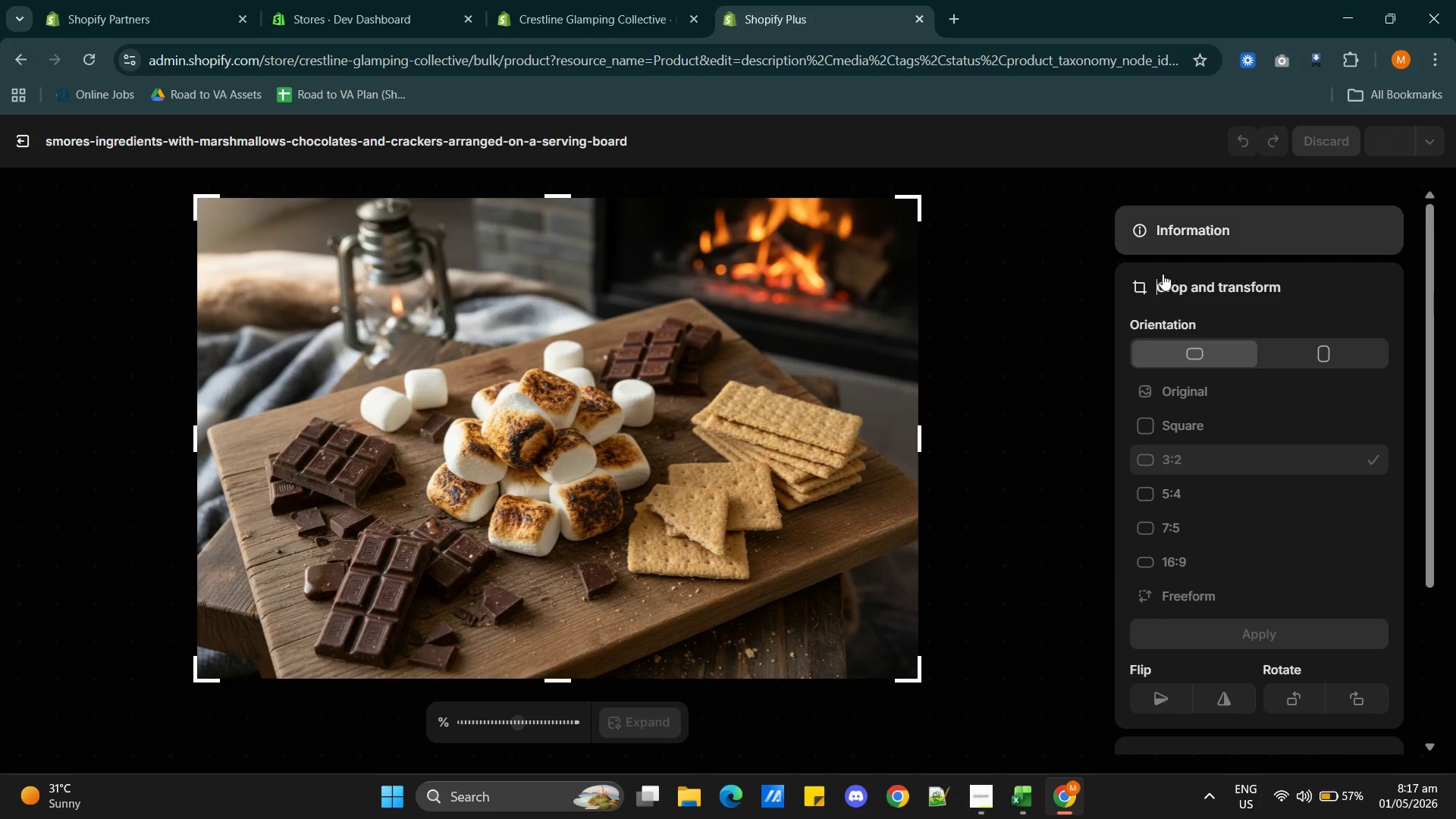 
mouse_move([1077, 290])
 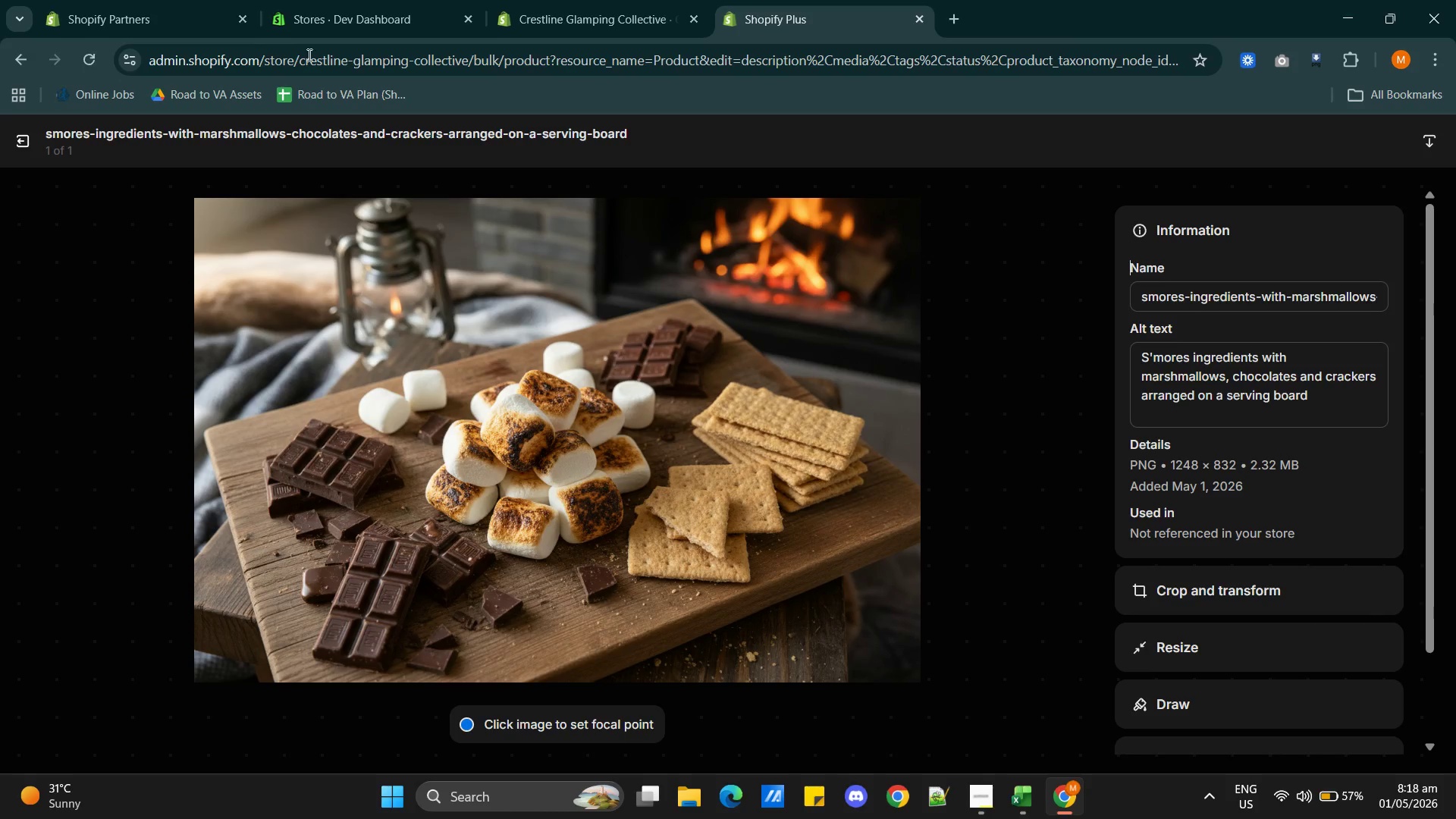 
mouse_move([22, 139])
 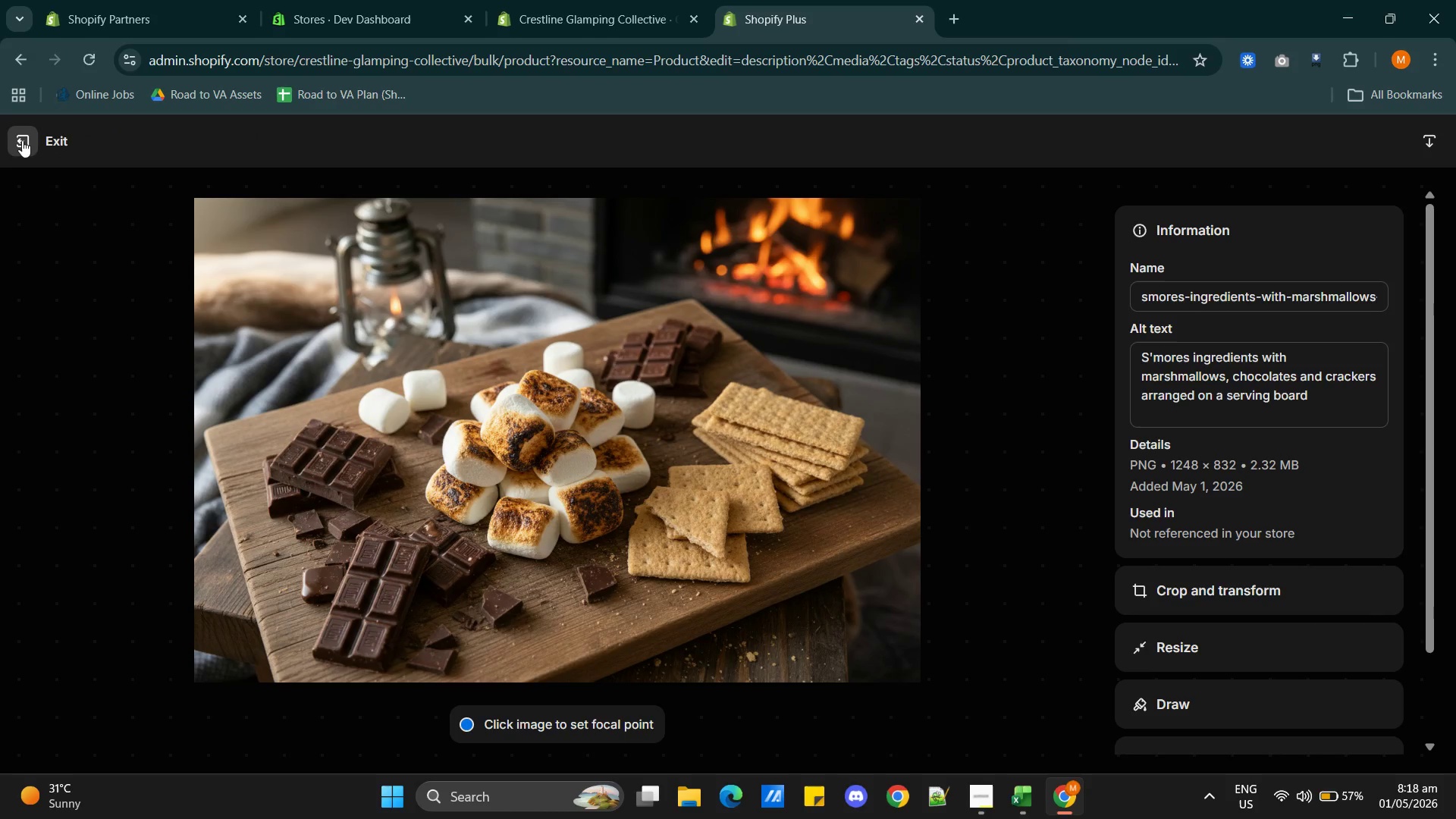 
left_click([22, 140])
 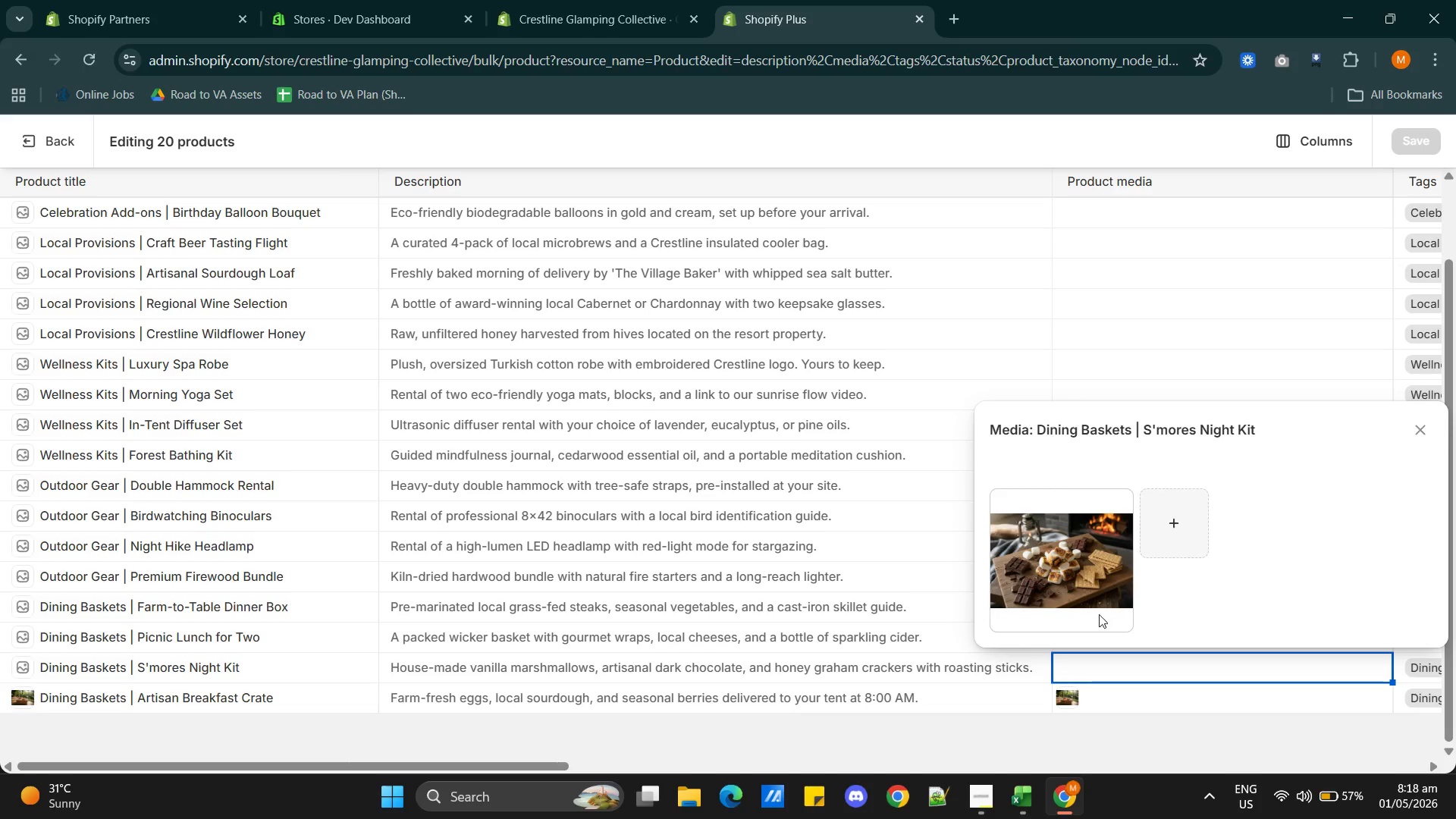 
left_click([1164, 372])
 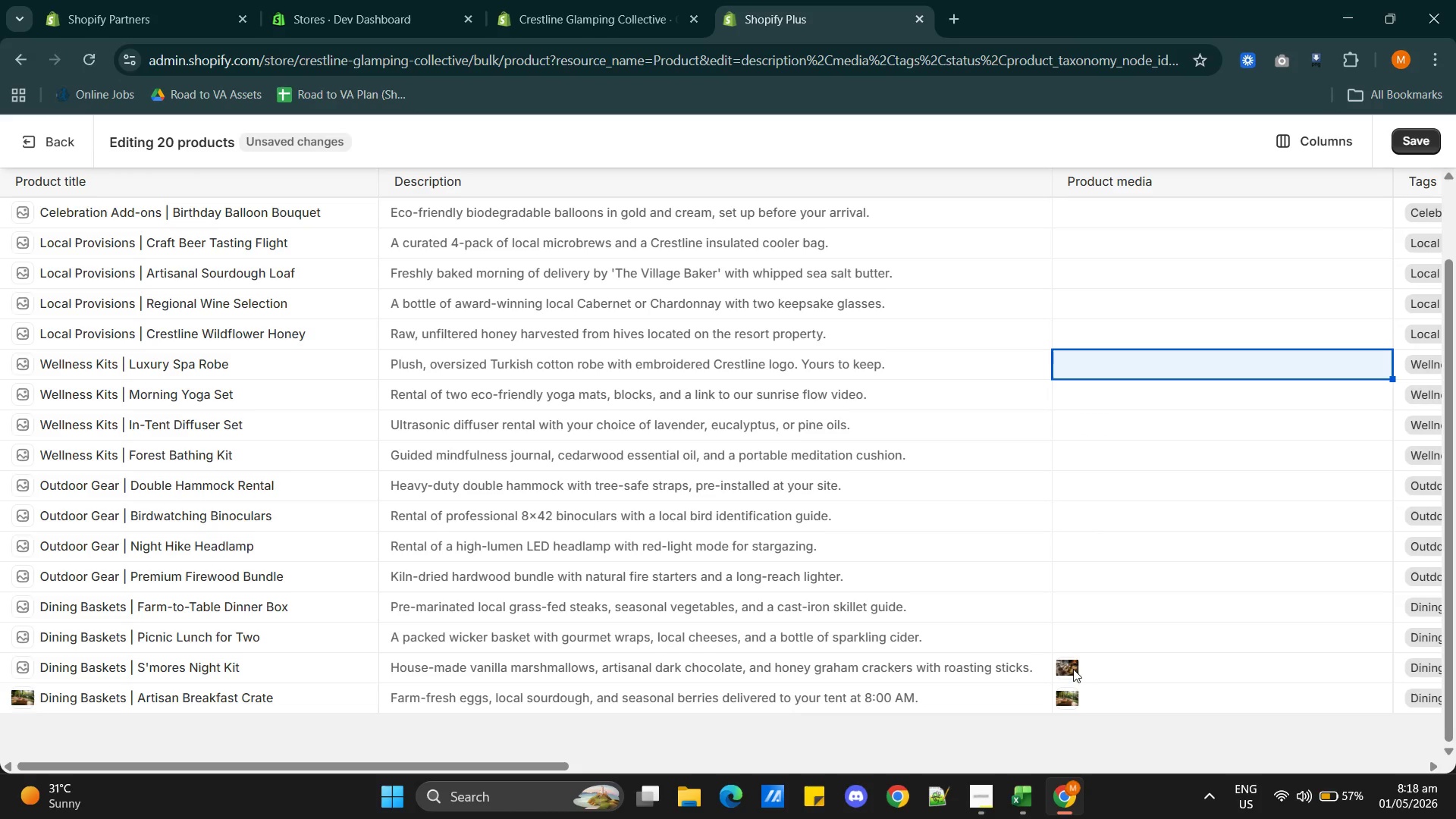 
left_click([1065, 639])
 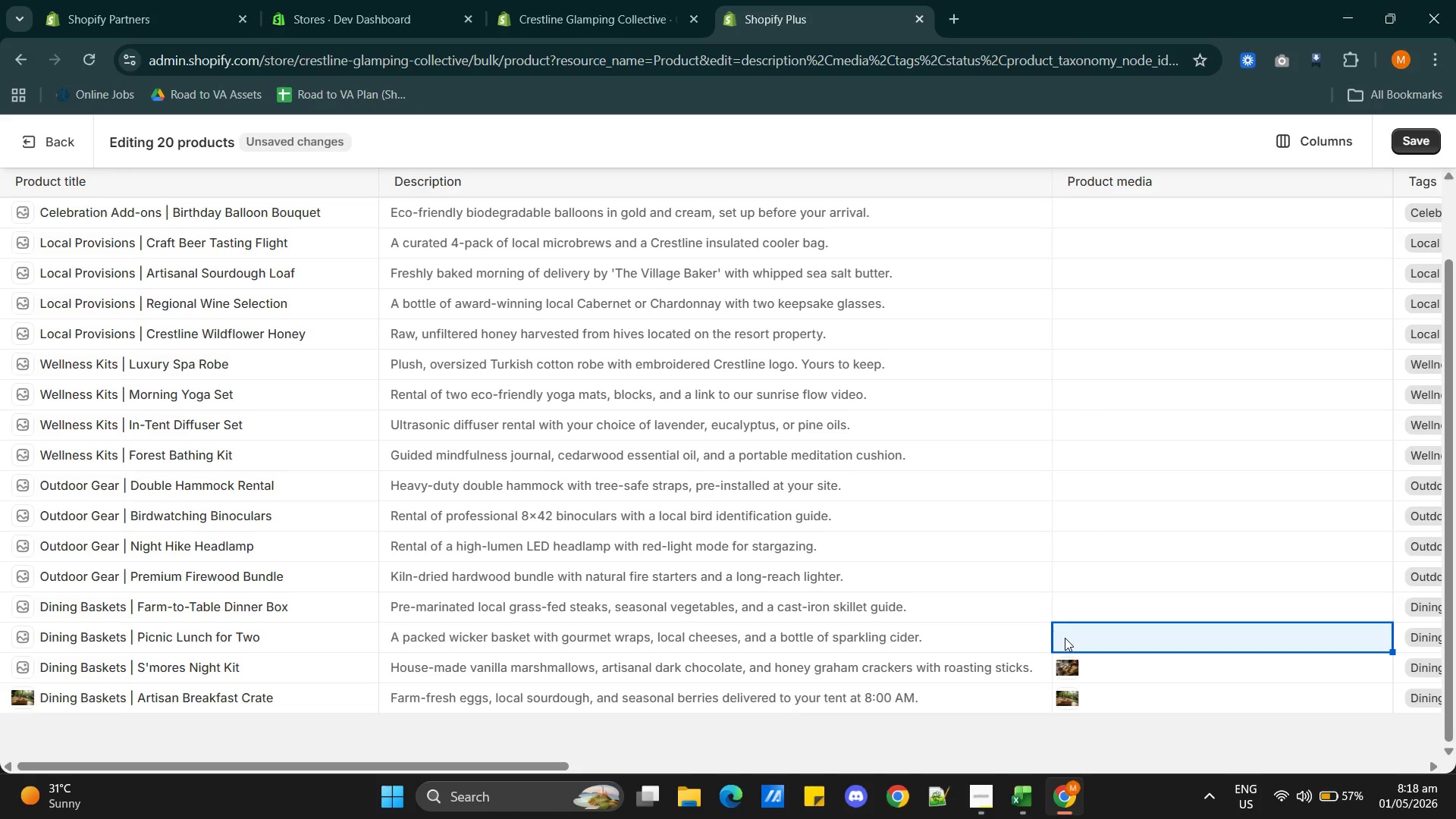 
key(Alt+AltLeft)
 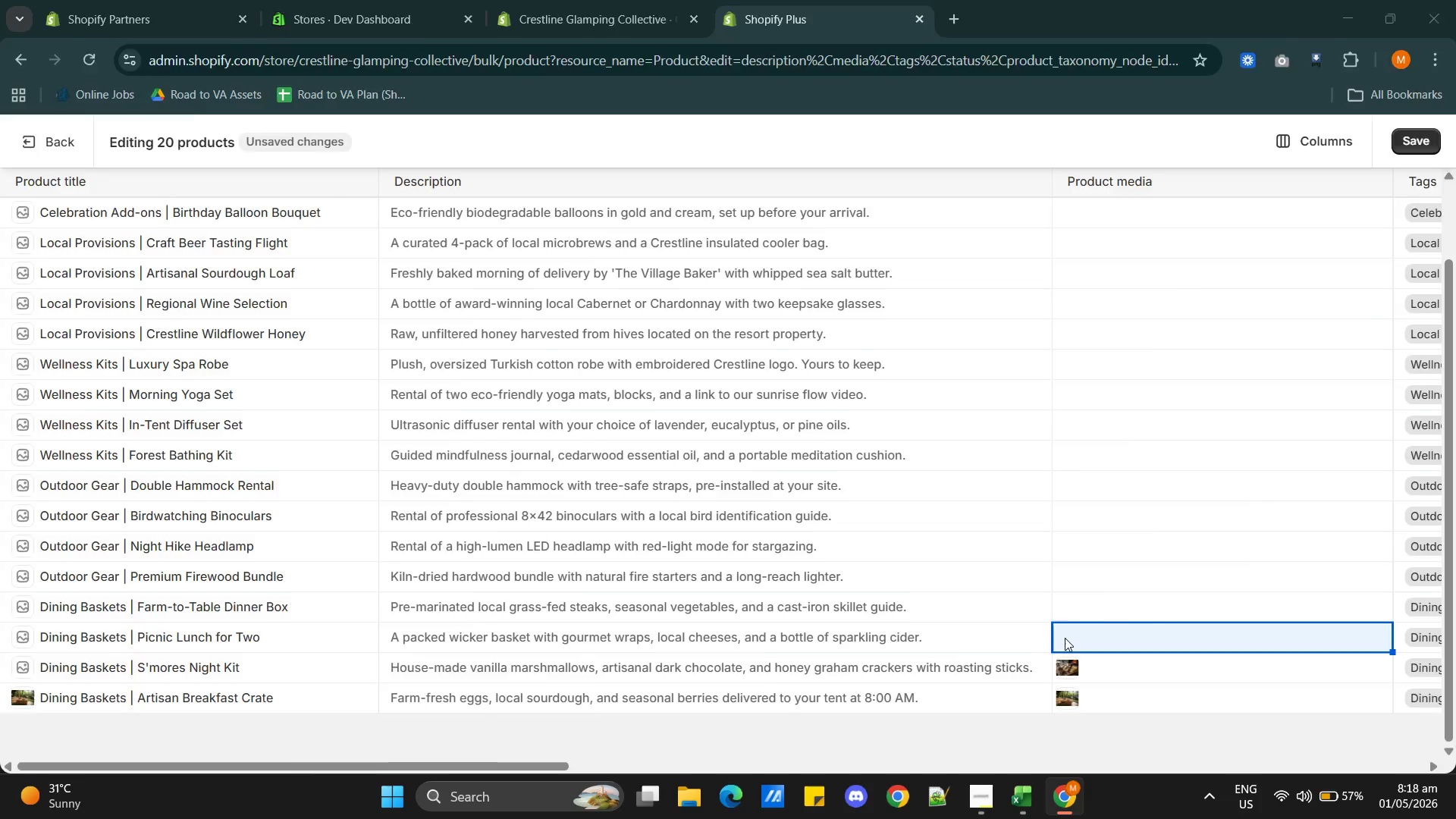 
key(Alt+Tab)
 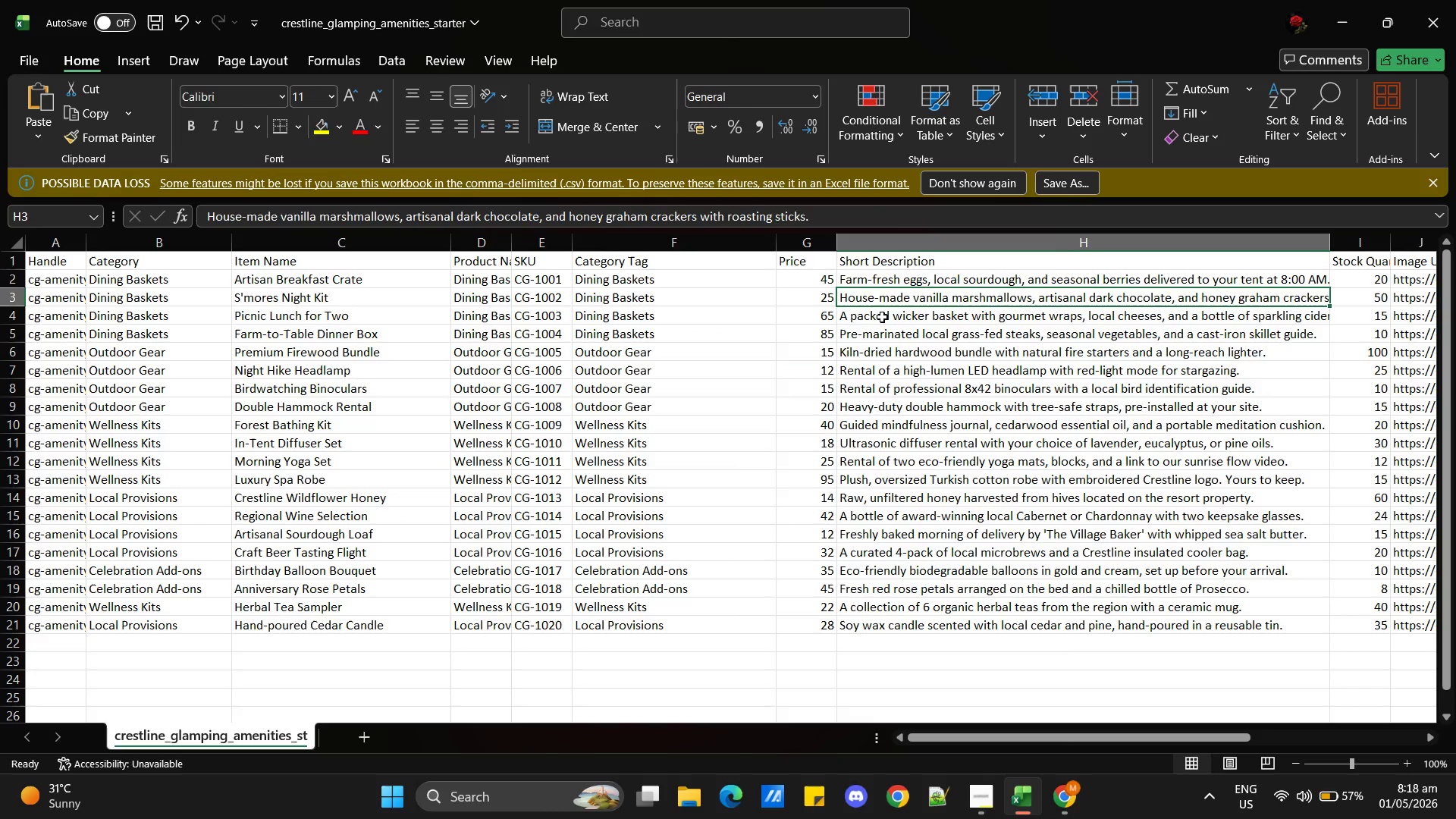 
left_click([885, 318])
 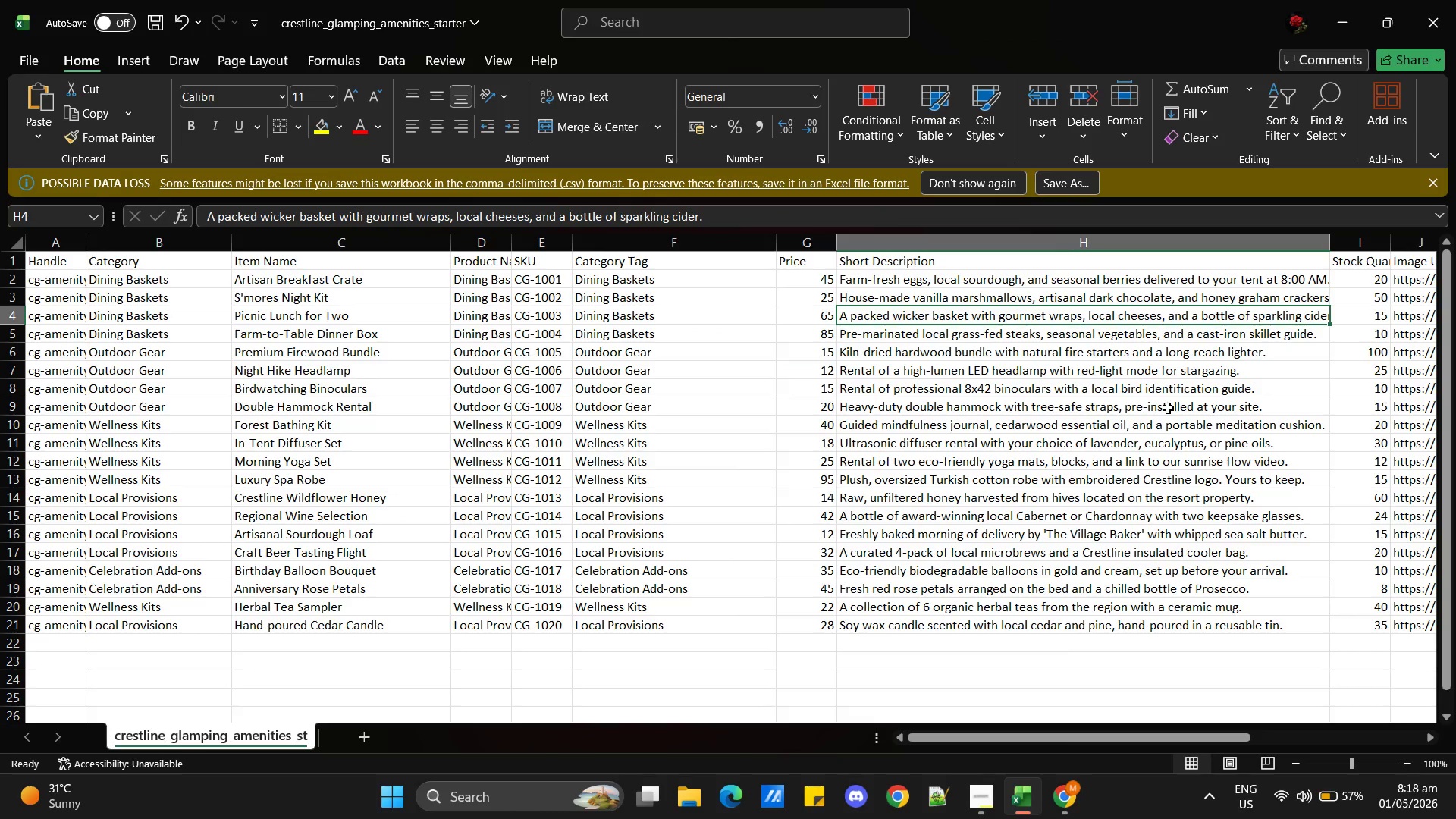 
wait(6.34)
 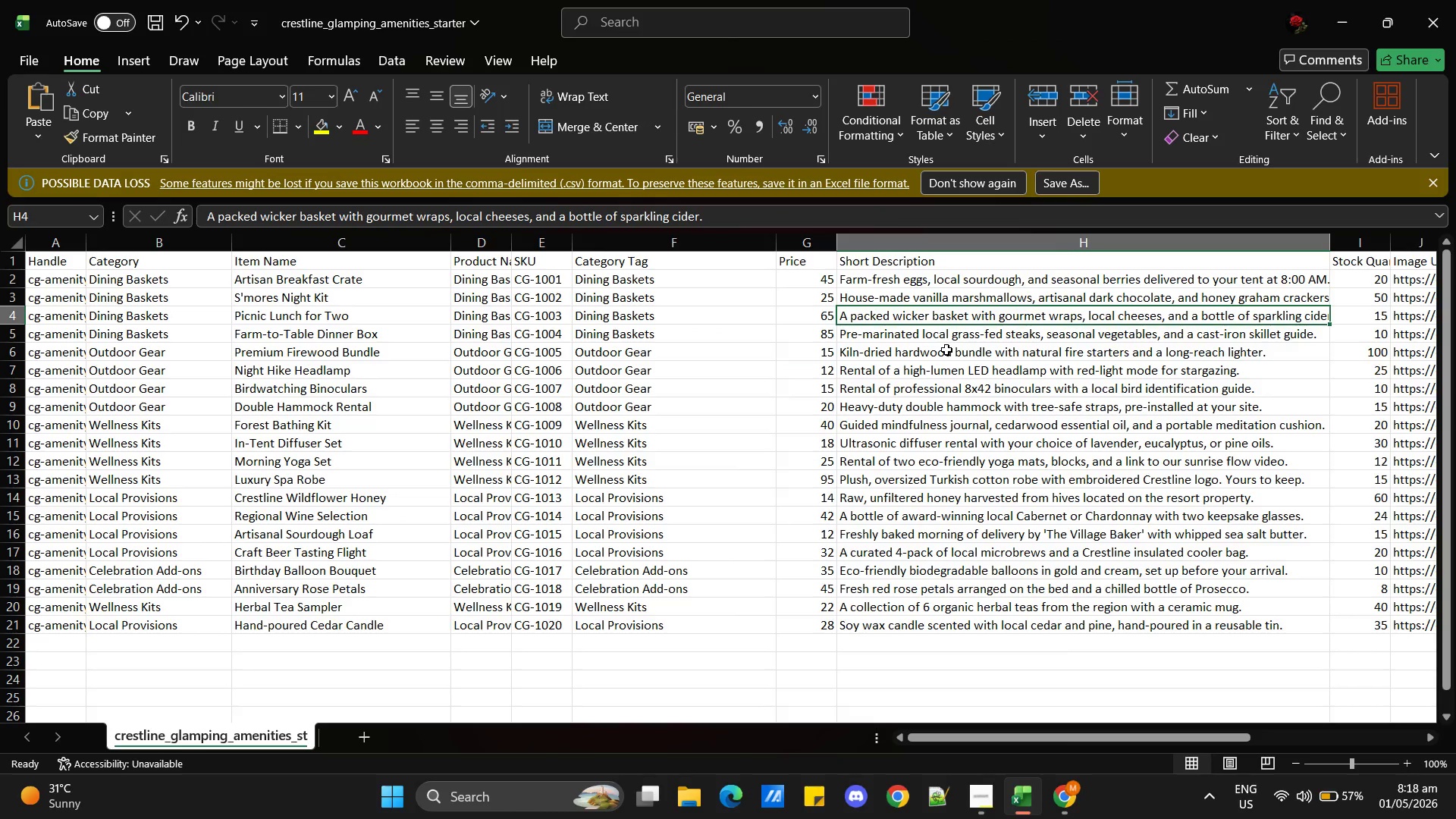 
key(Alt+Tab)
 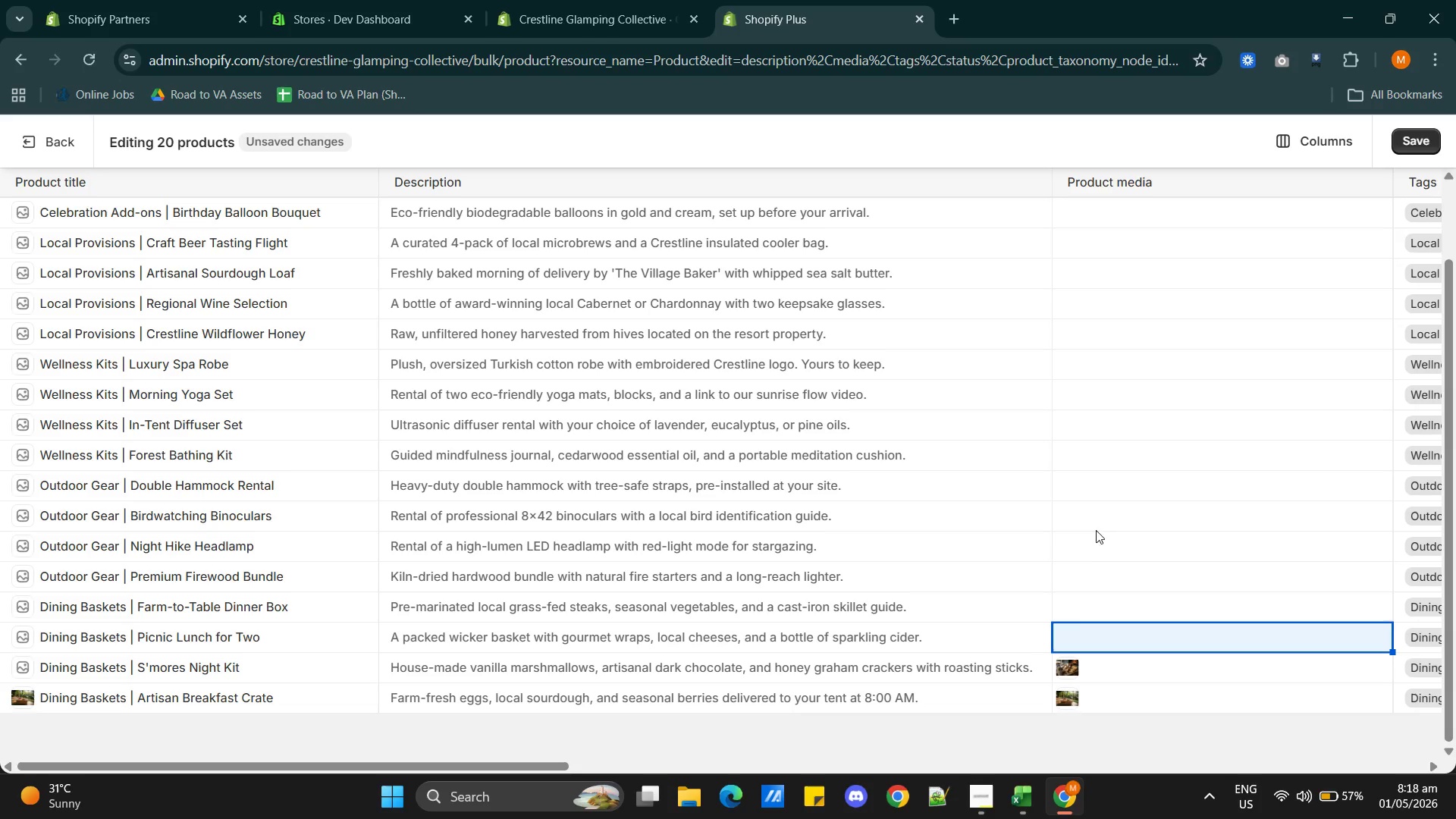 
mouse_move([1100, 623])
 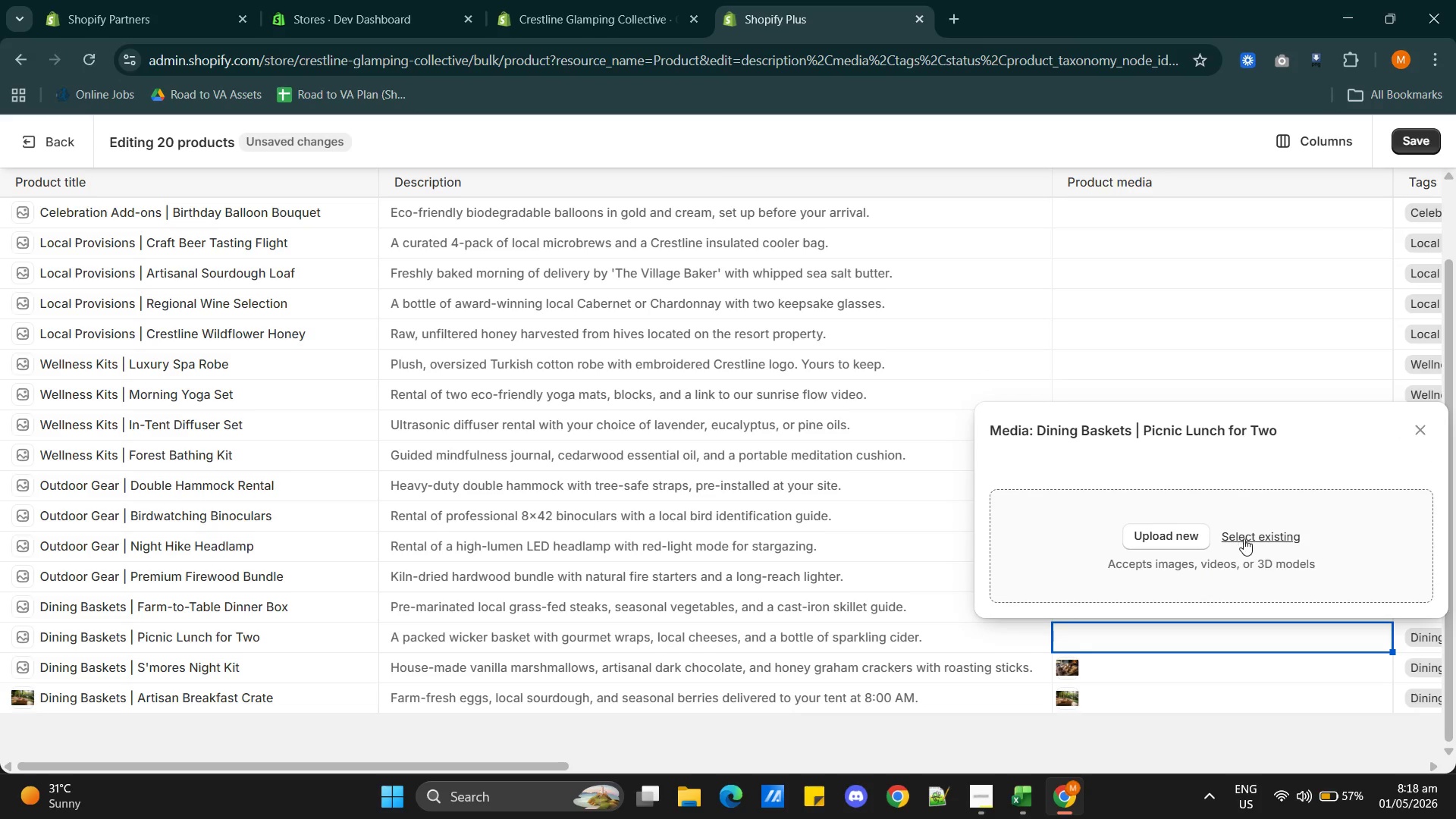 
left_click([1247, 536])
 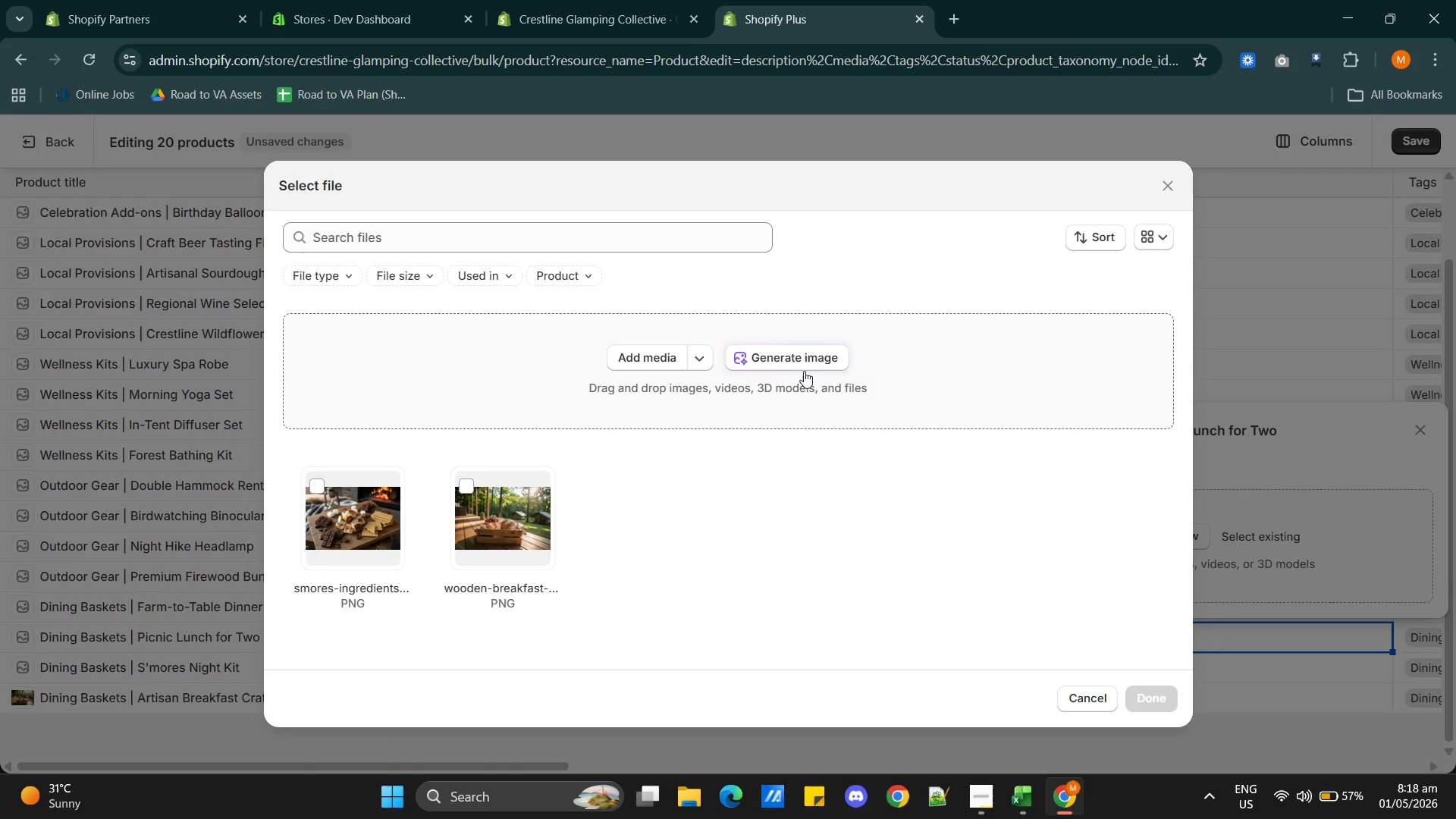 
left_click([782, 364])
 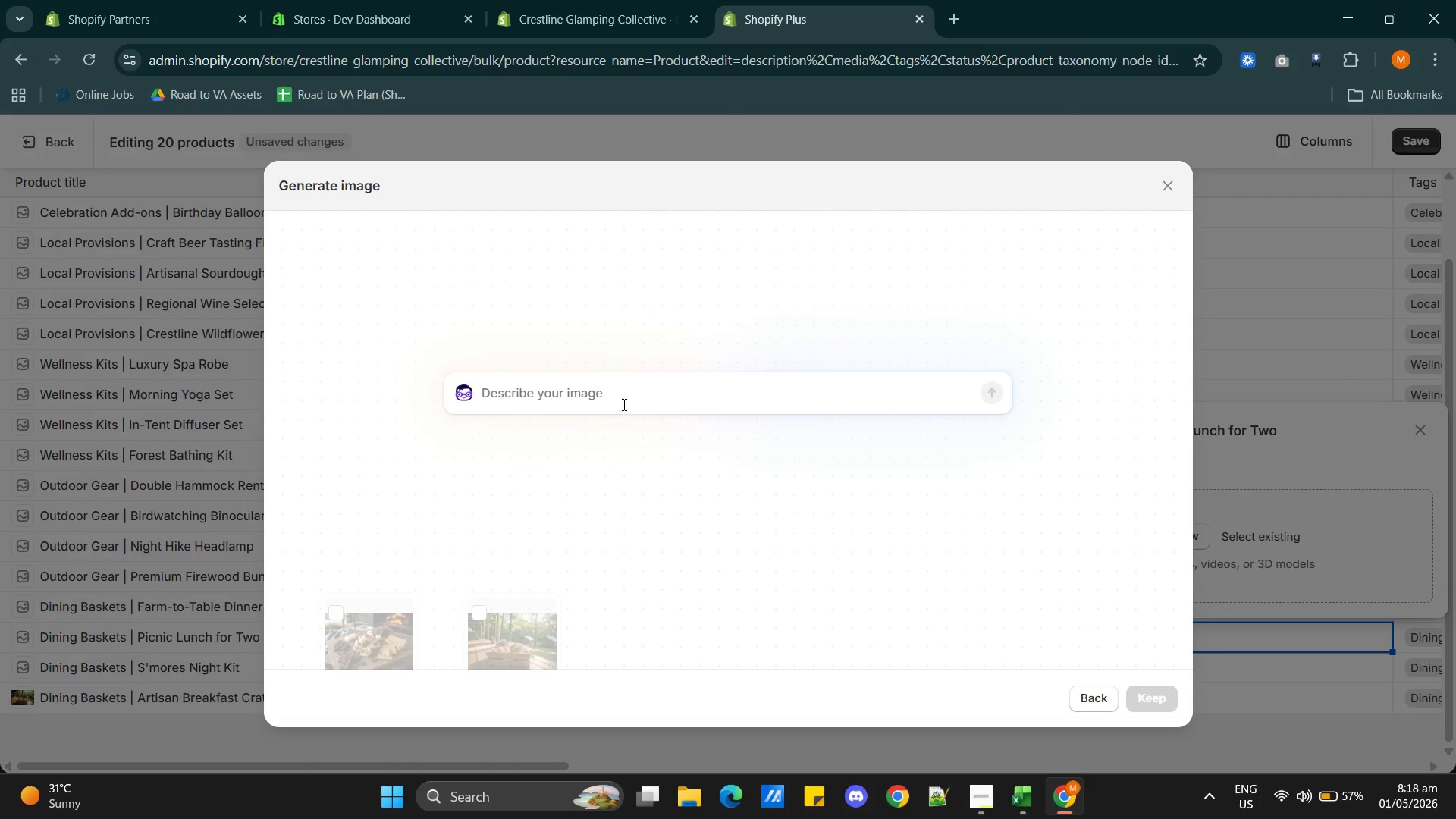 
left_click([623, 399])
 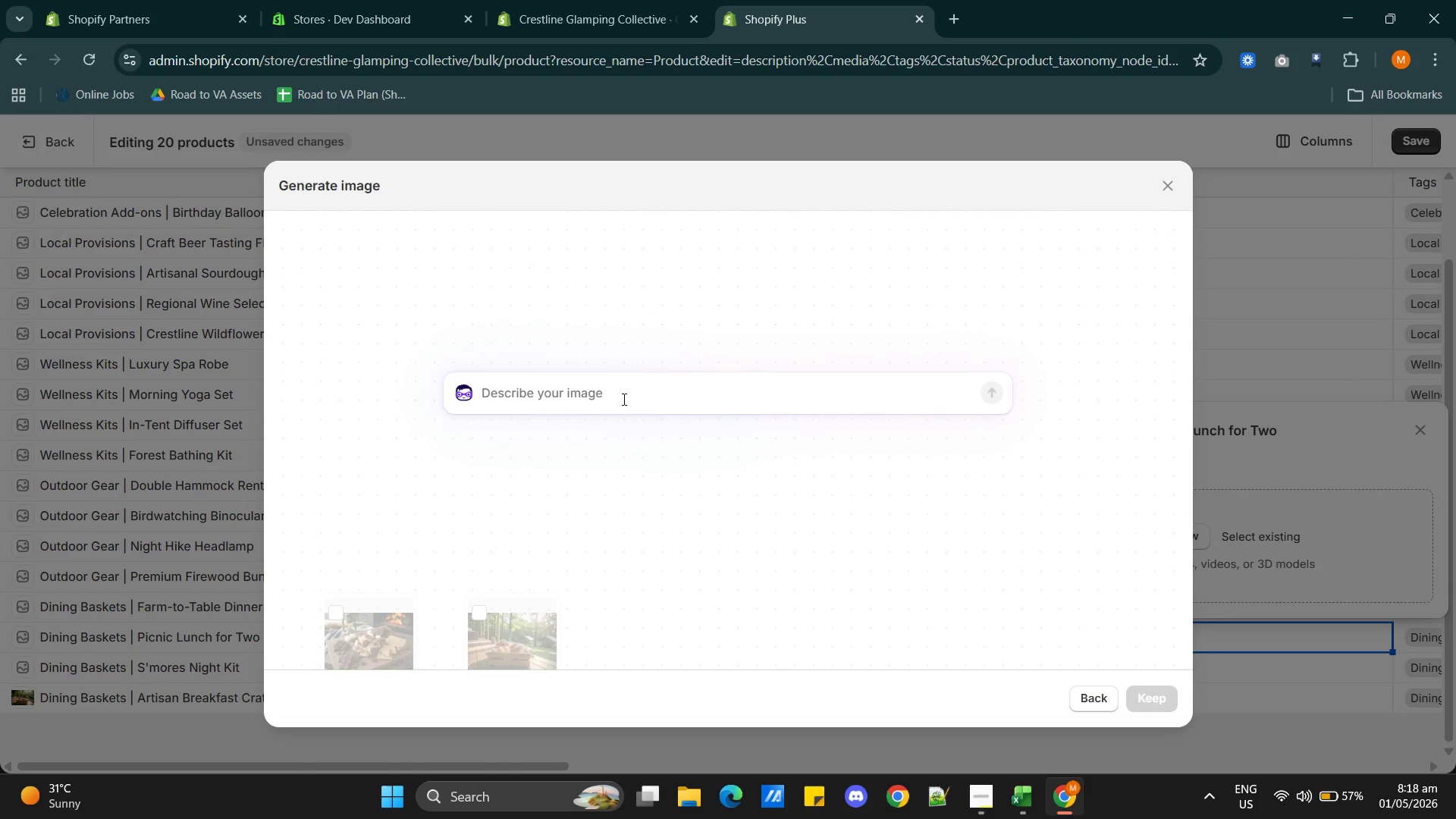 
type(Picnic basket )
 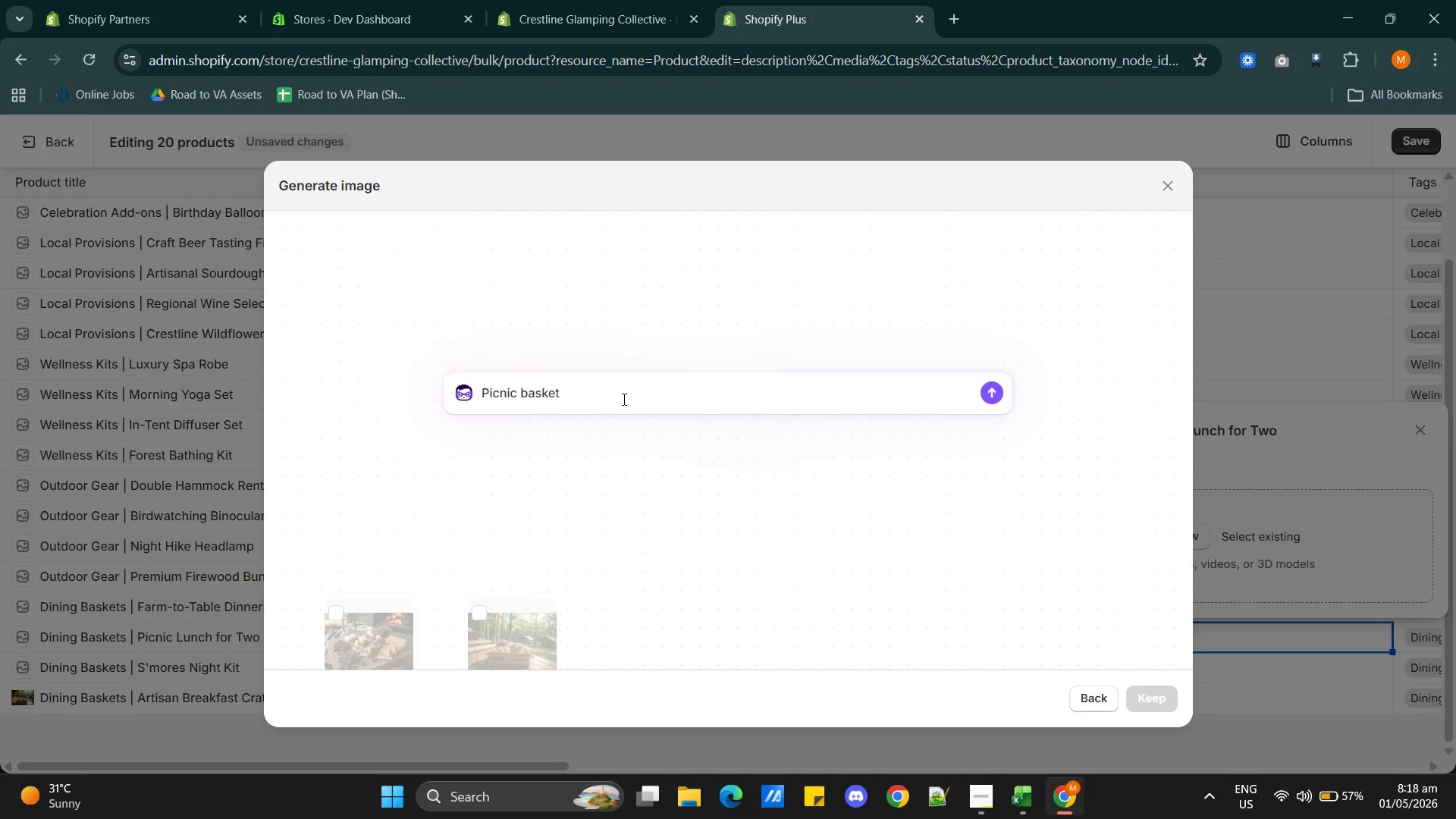 
key(Alt+AltLeft)
 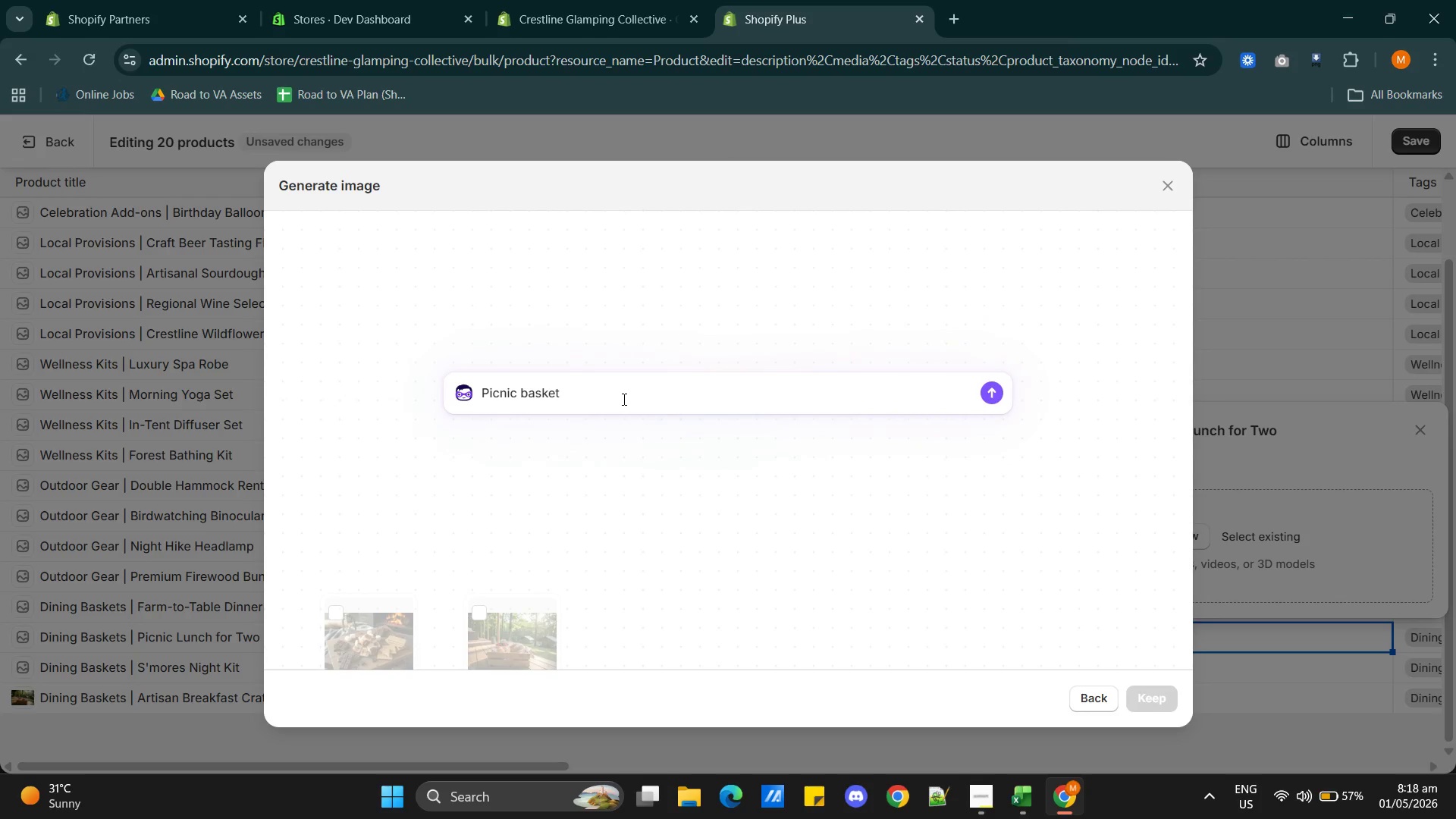 
key(Alt+Tab)
 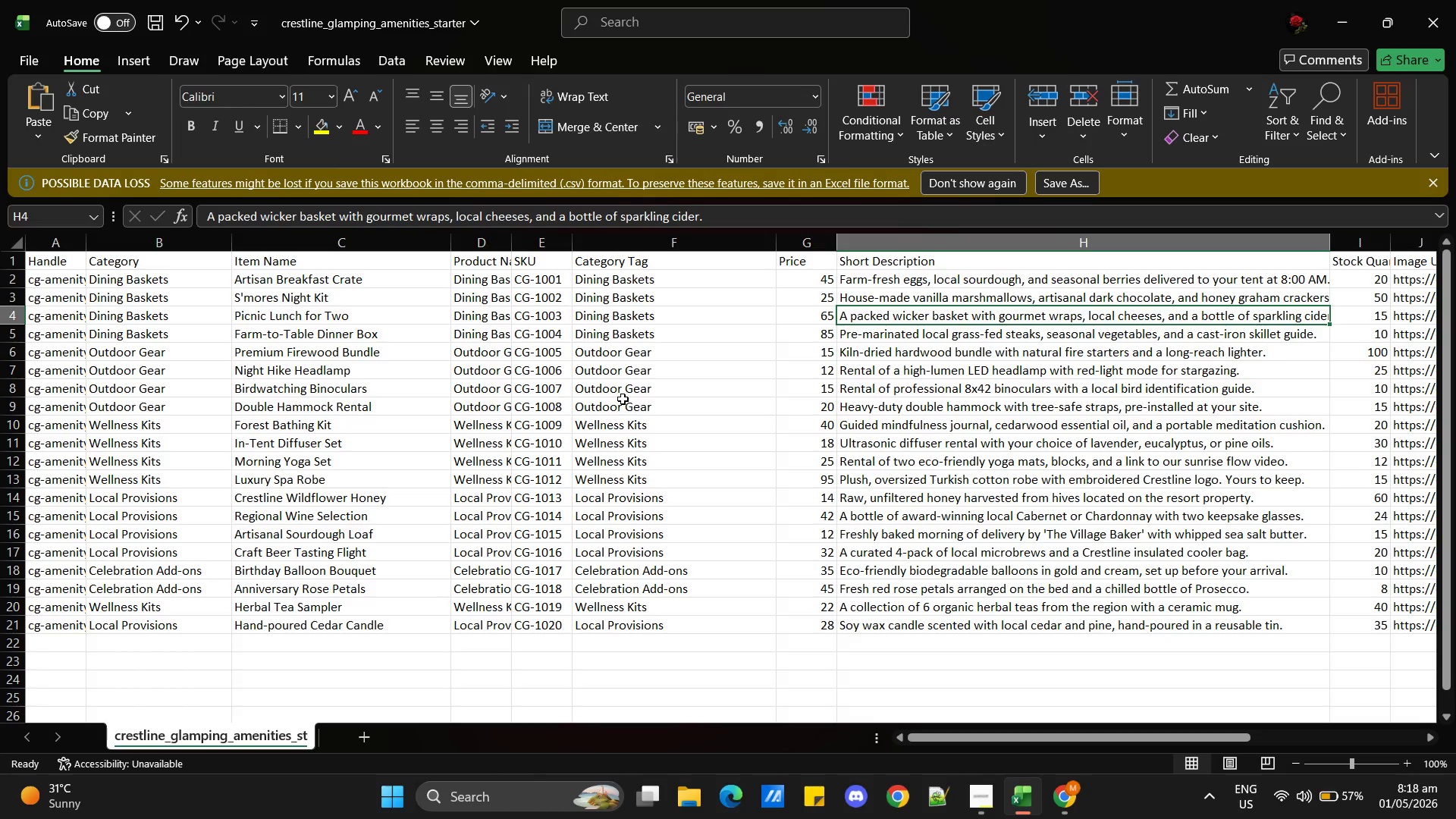 
hold_key(key=AltLeft, duration=0.36)
 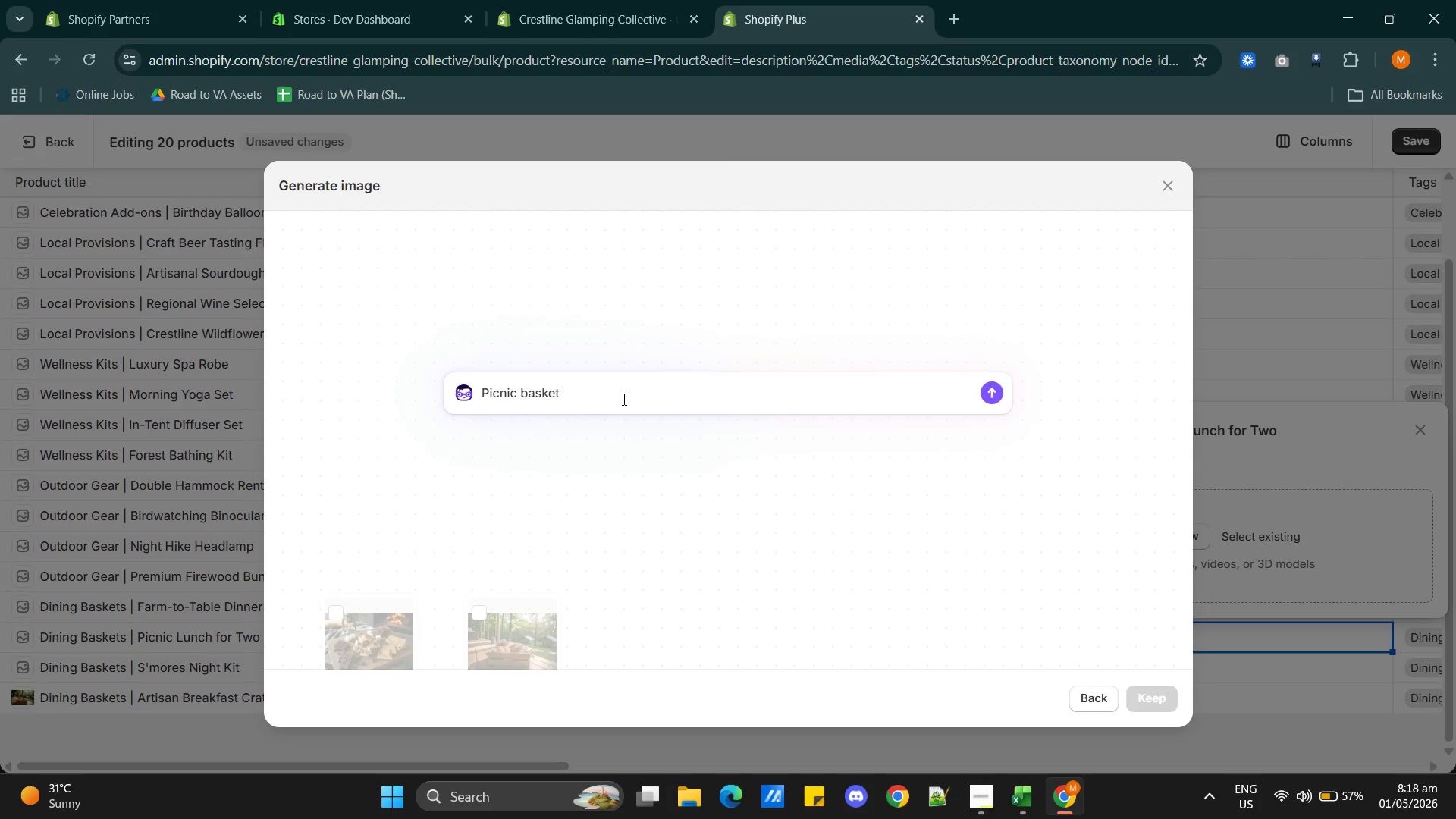 
key(Tab)
type(with gourmet wraps )
 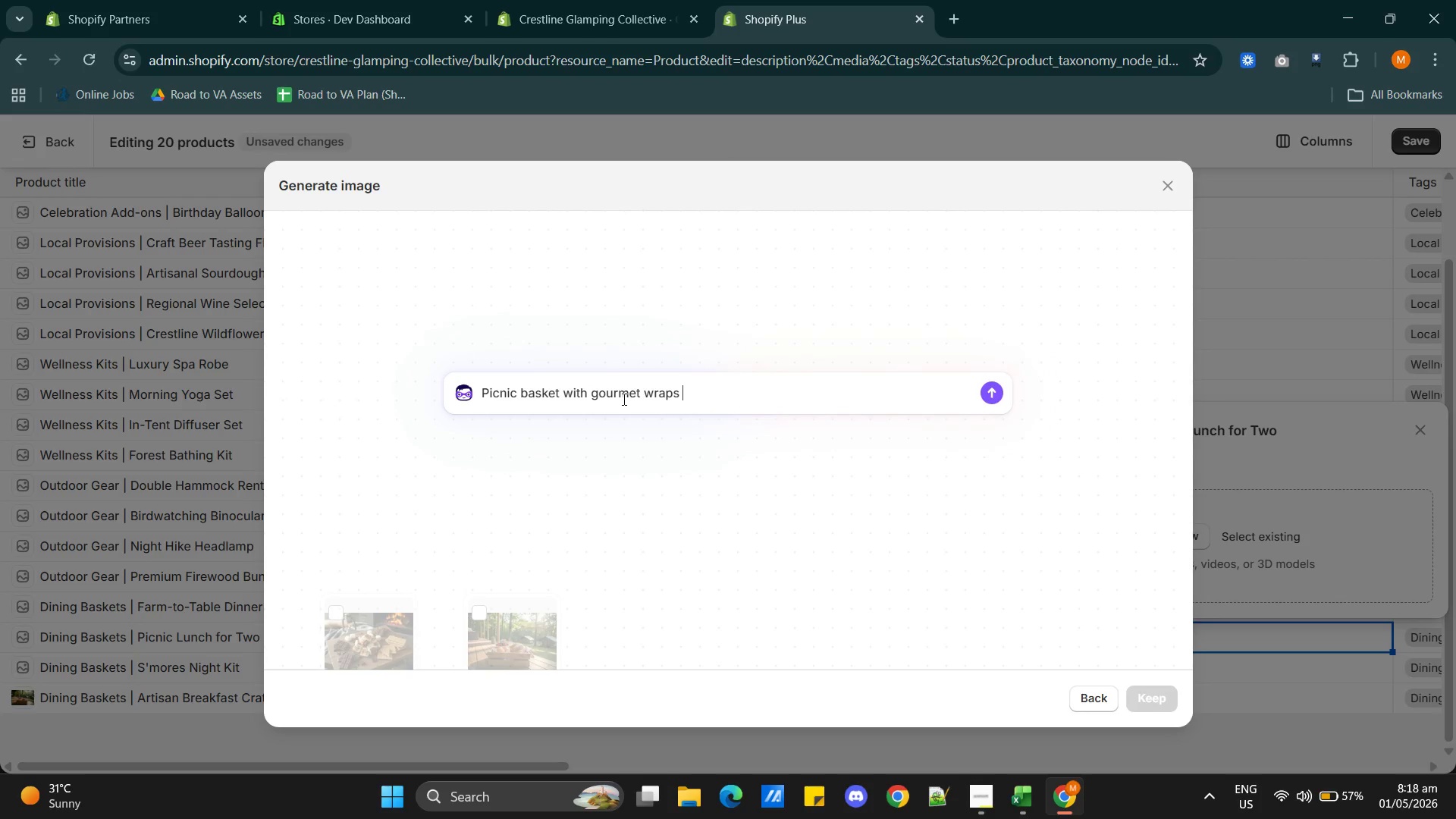 
key(Alt+AltLeft)
 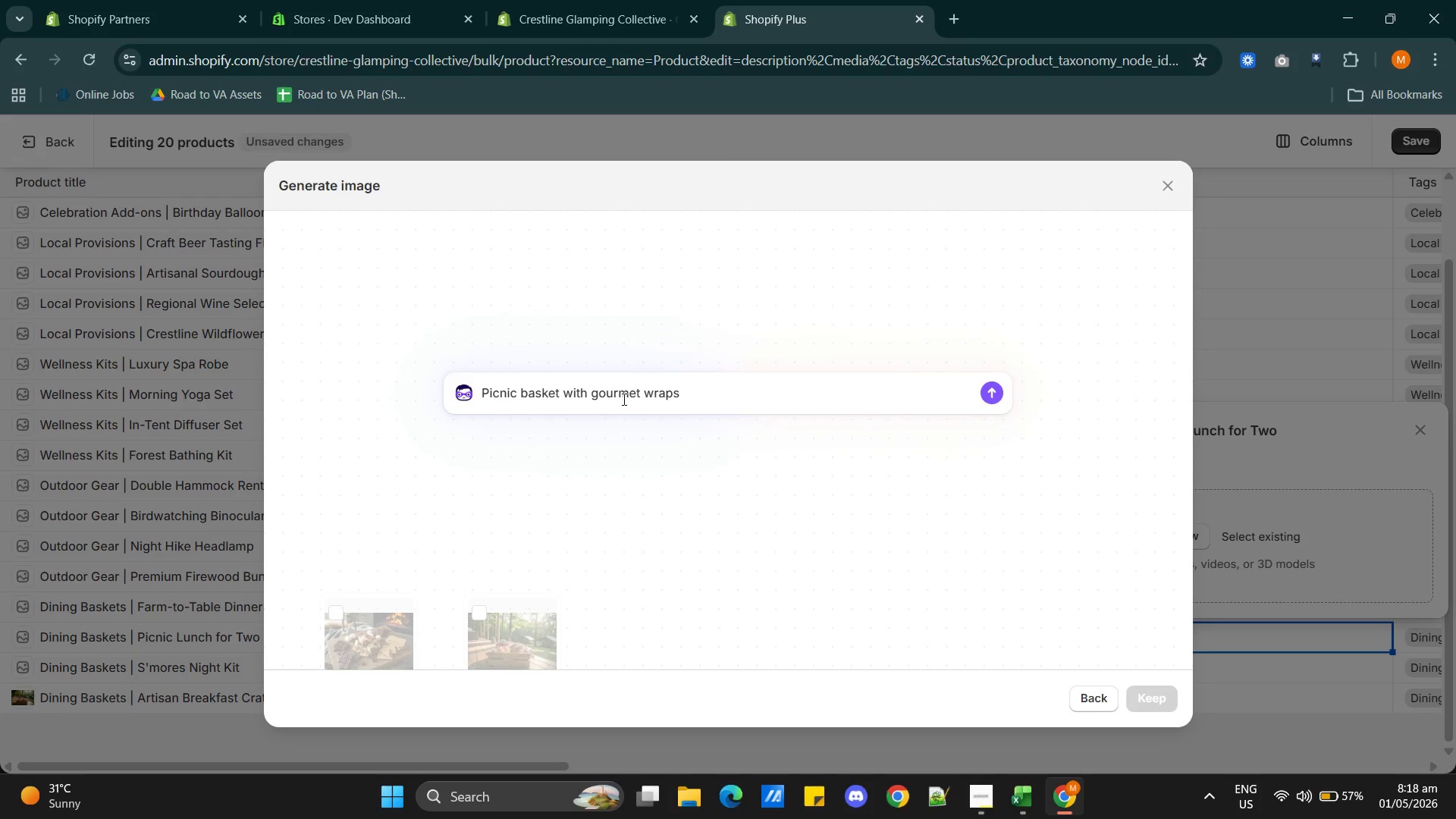 
key(Alt+Tab)
 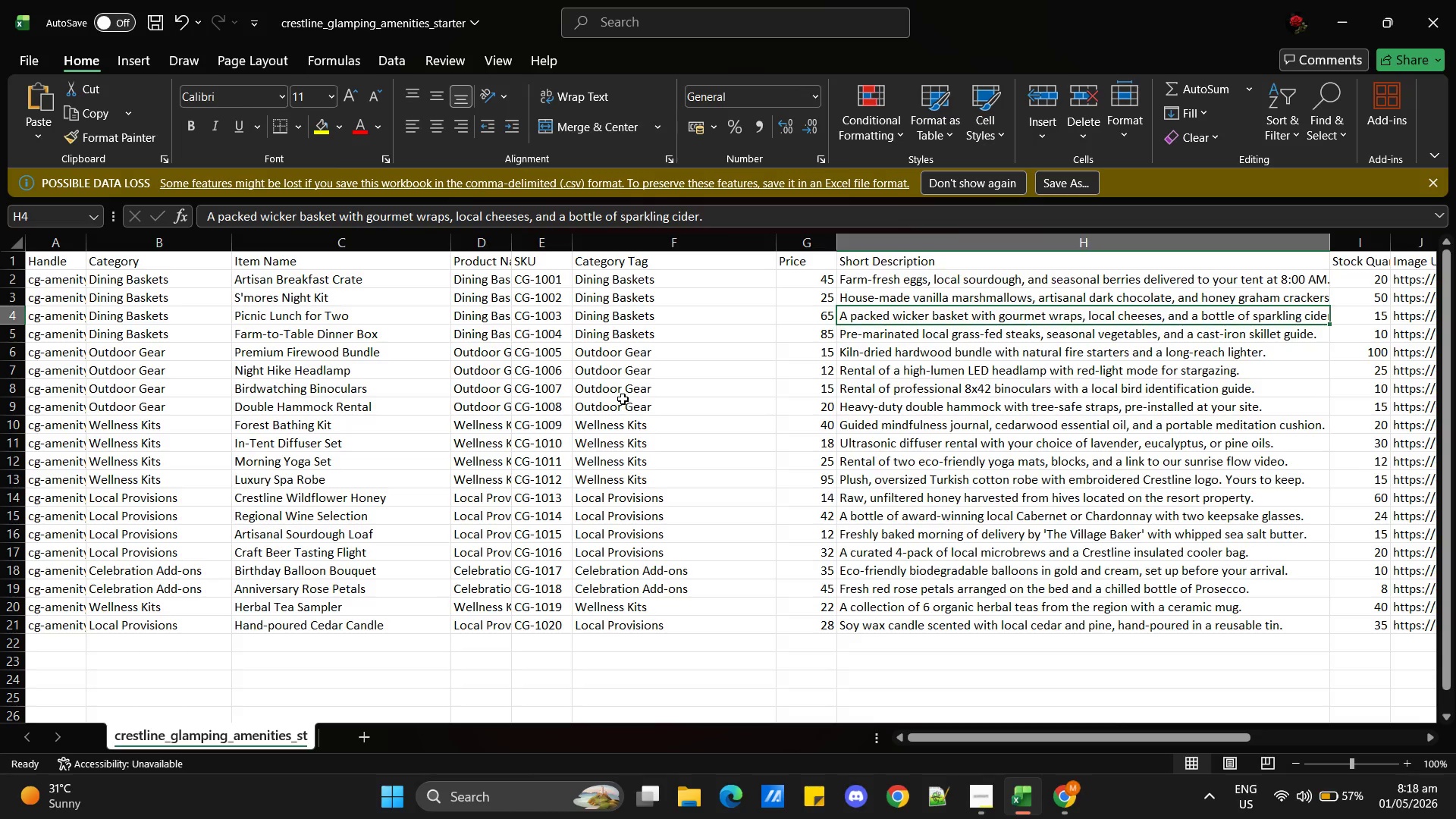 
key(Alt+AltLeft)
 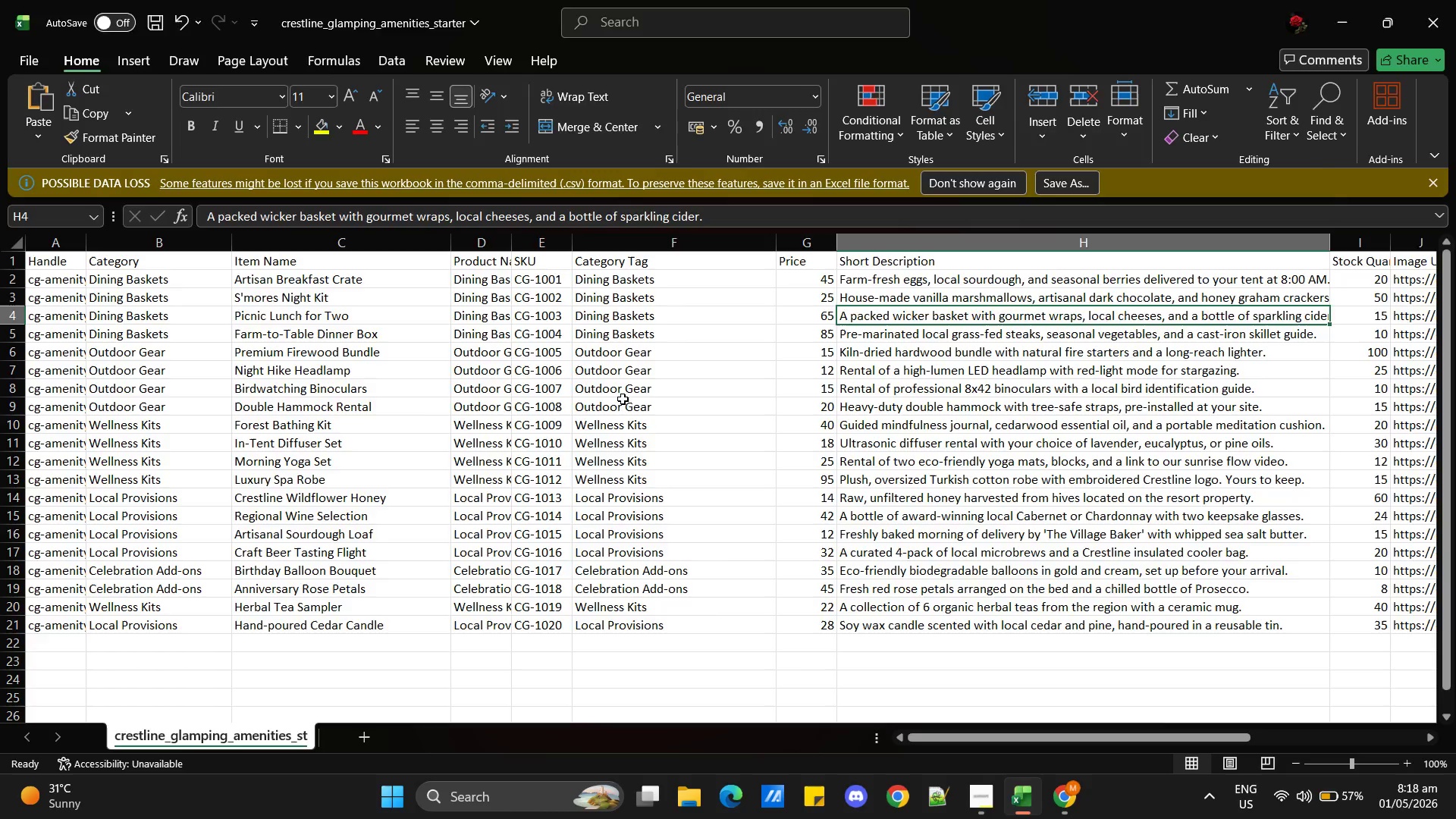 
key(Tab)
key(Backspace)
type(, cheese )
 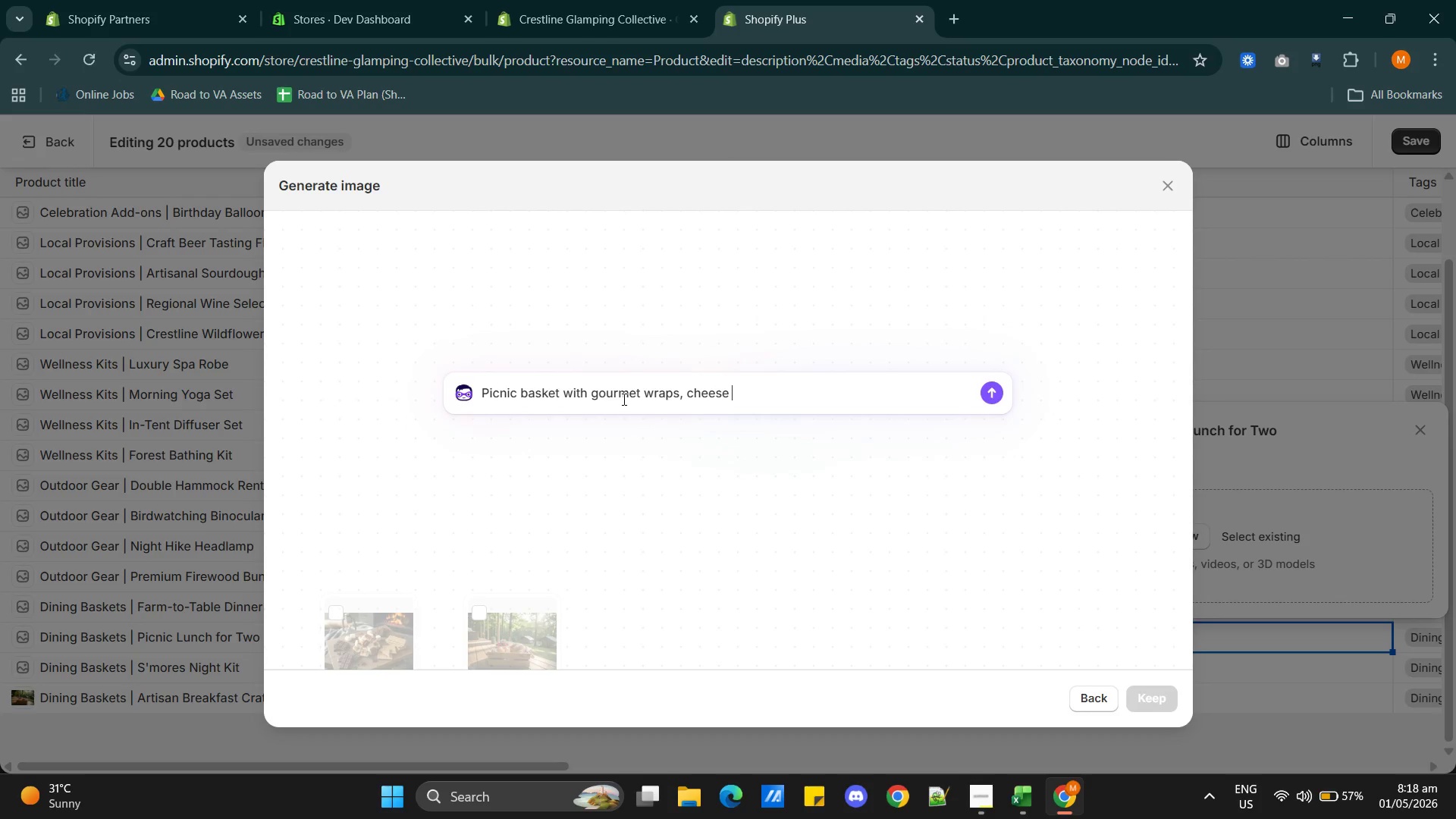 
key(Alt+AltLeft)
 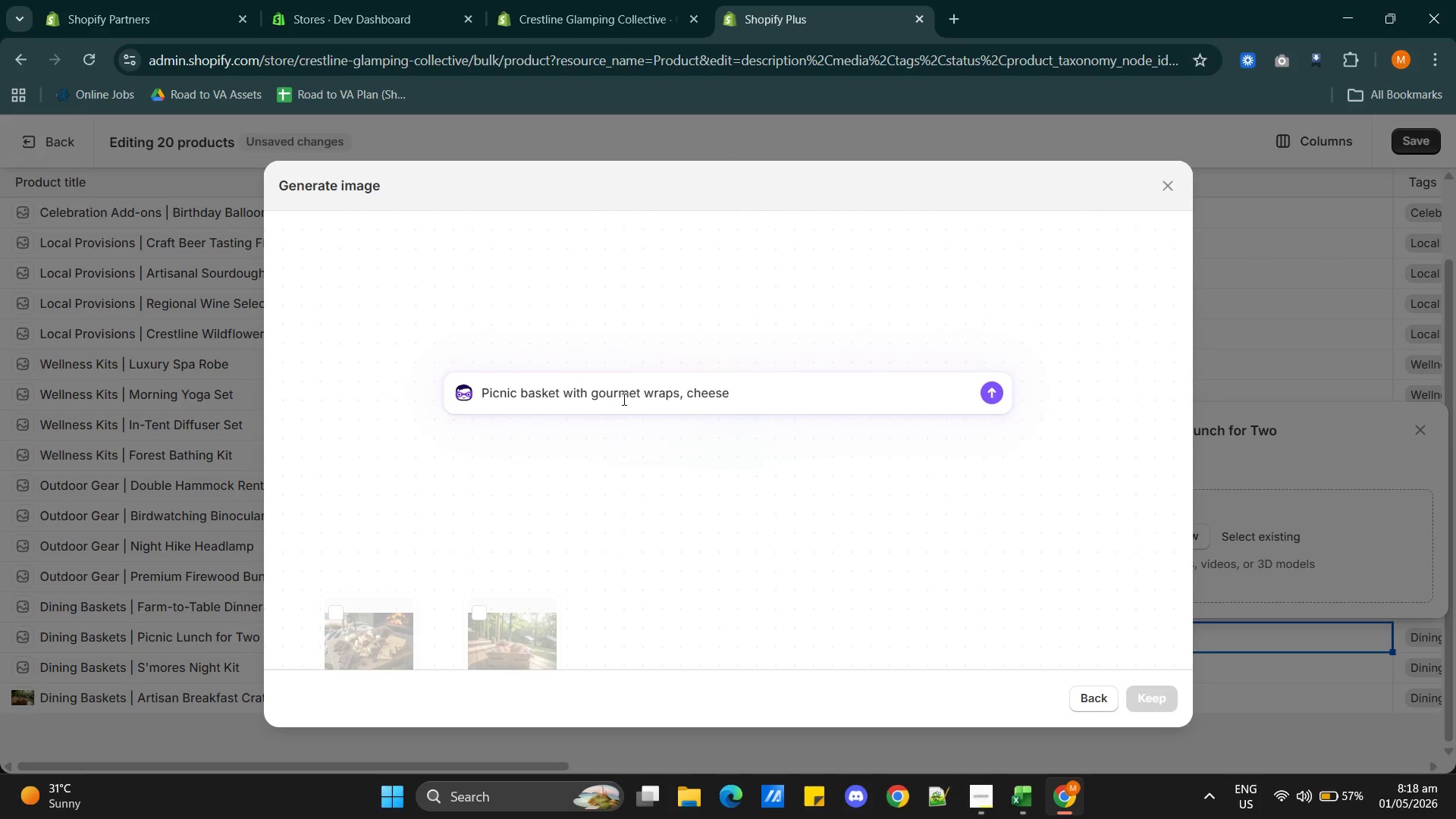 
key(Alt+Tab)
 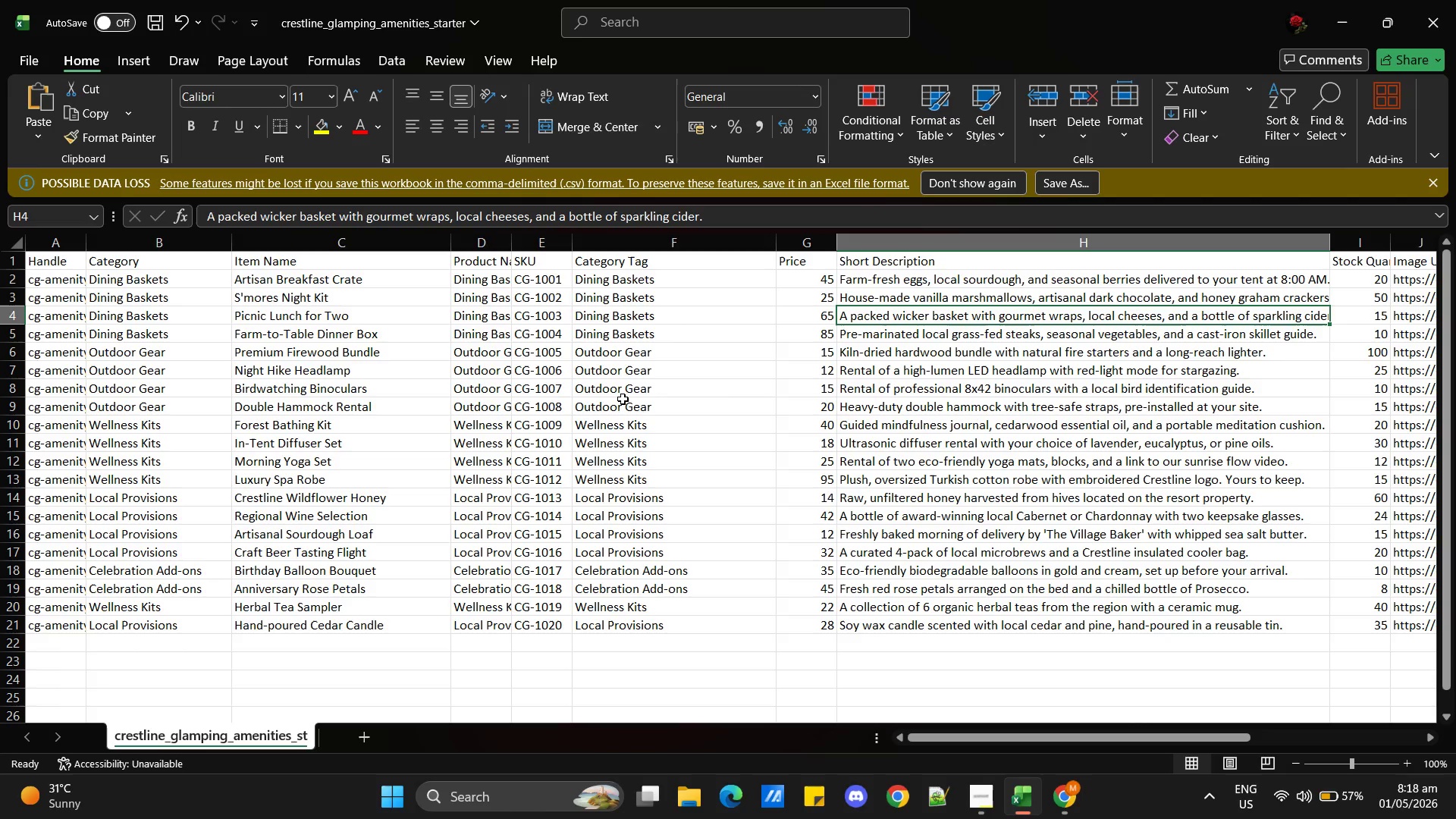 
wait(11.06)
 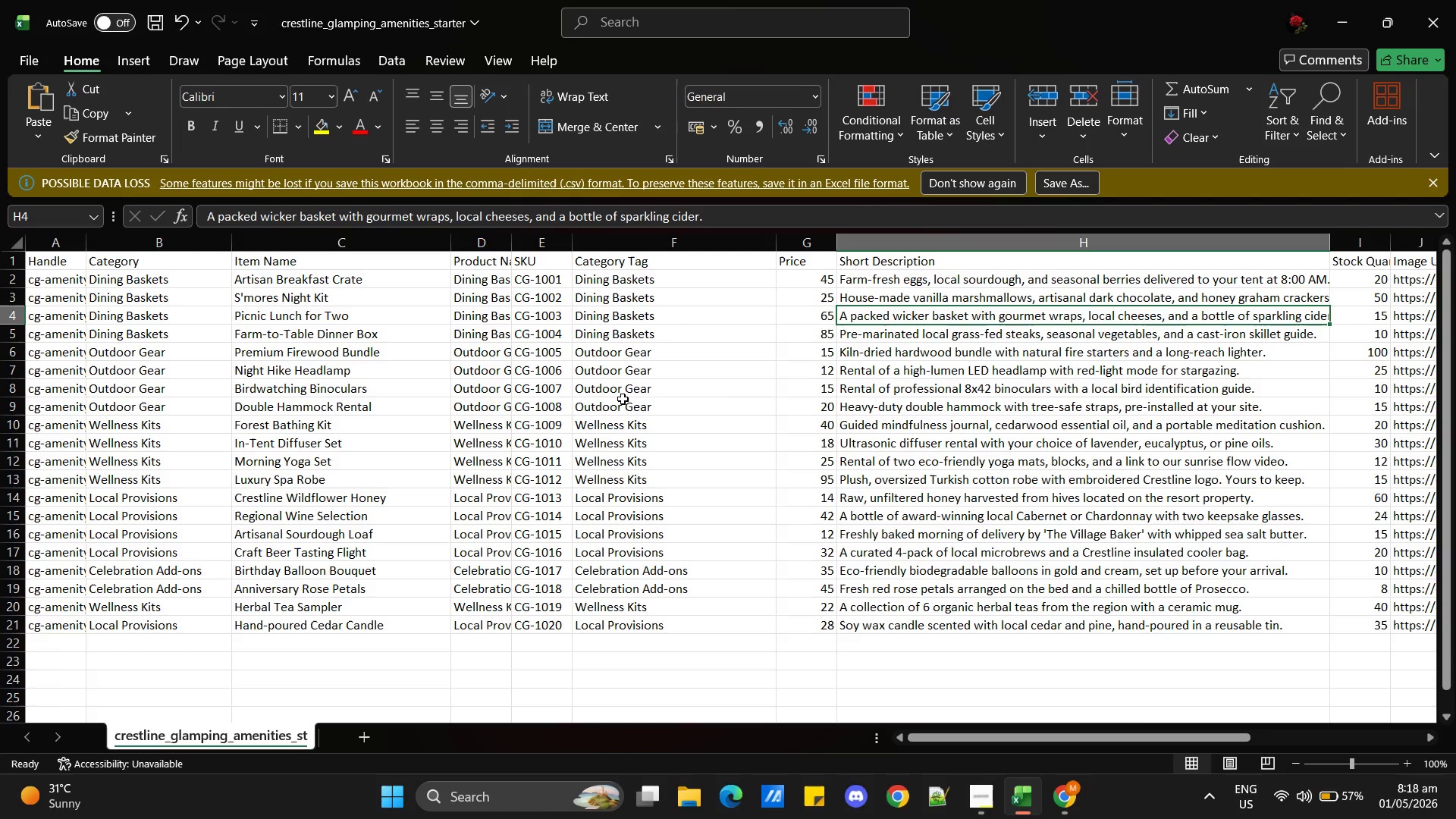 
left_click_drag(start_coordinate=[1332, 240], to_coordinate=[1372, 240])
 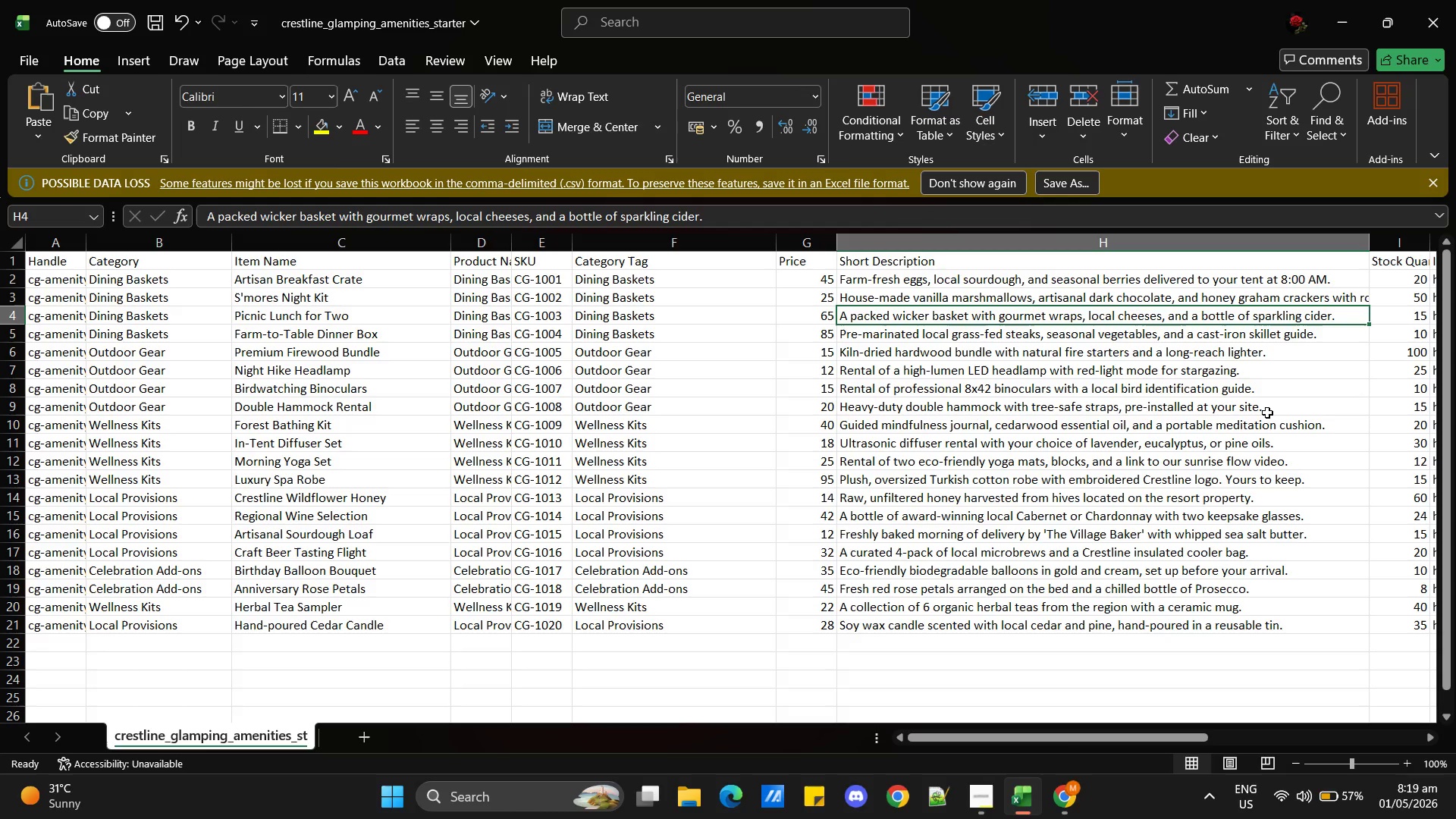 
key(Alt+AltLeft)
 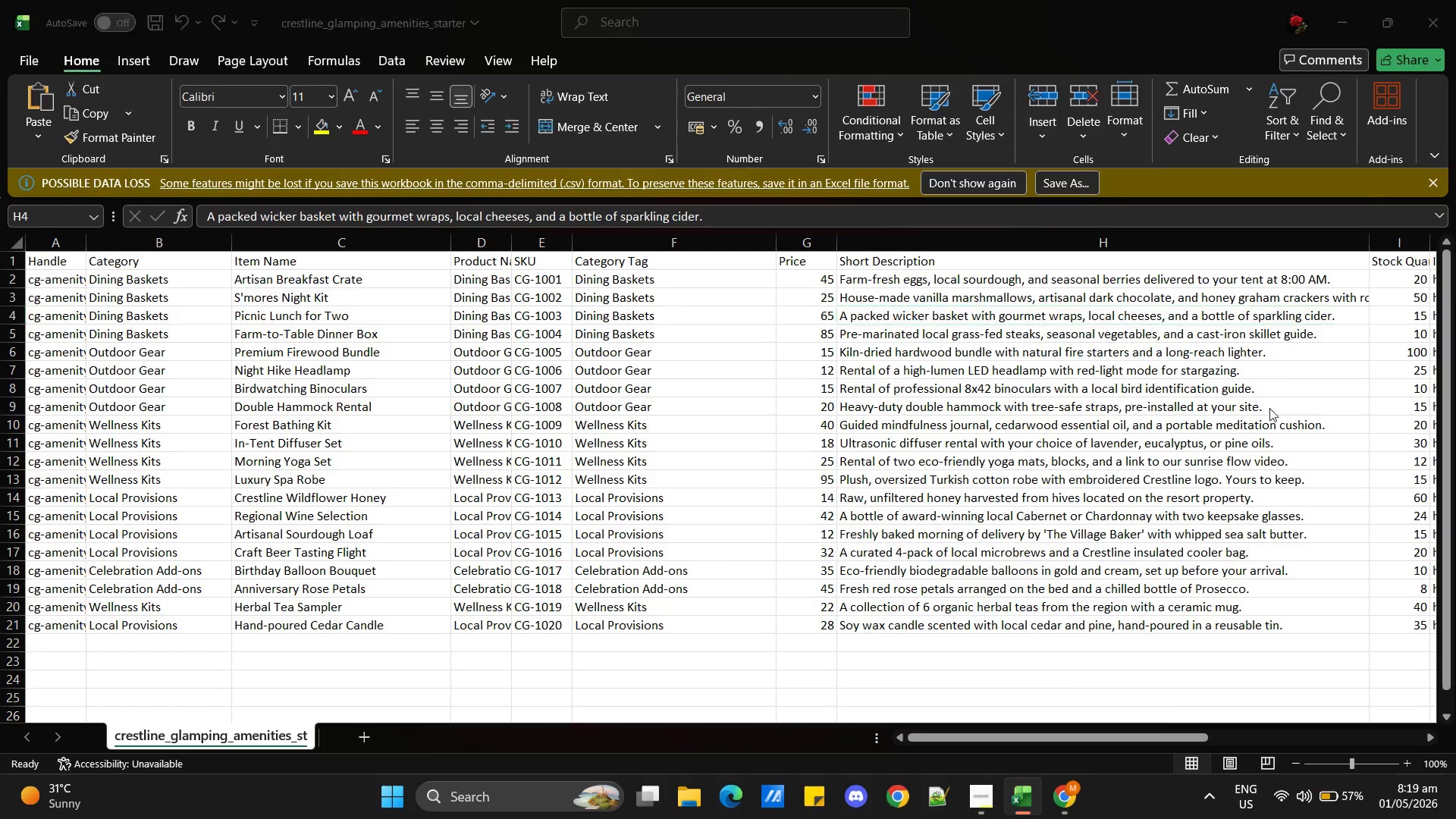 
key(Tab)
type(and bottle of sparkling cider )
 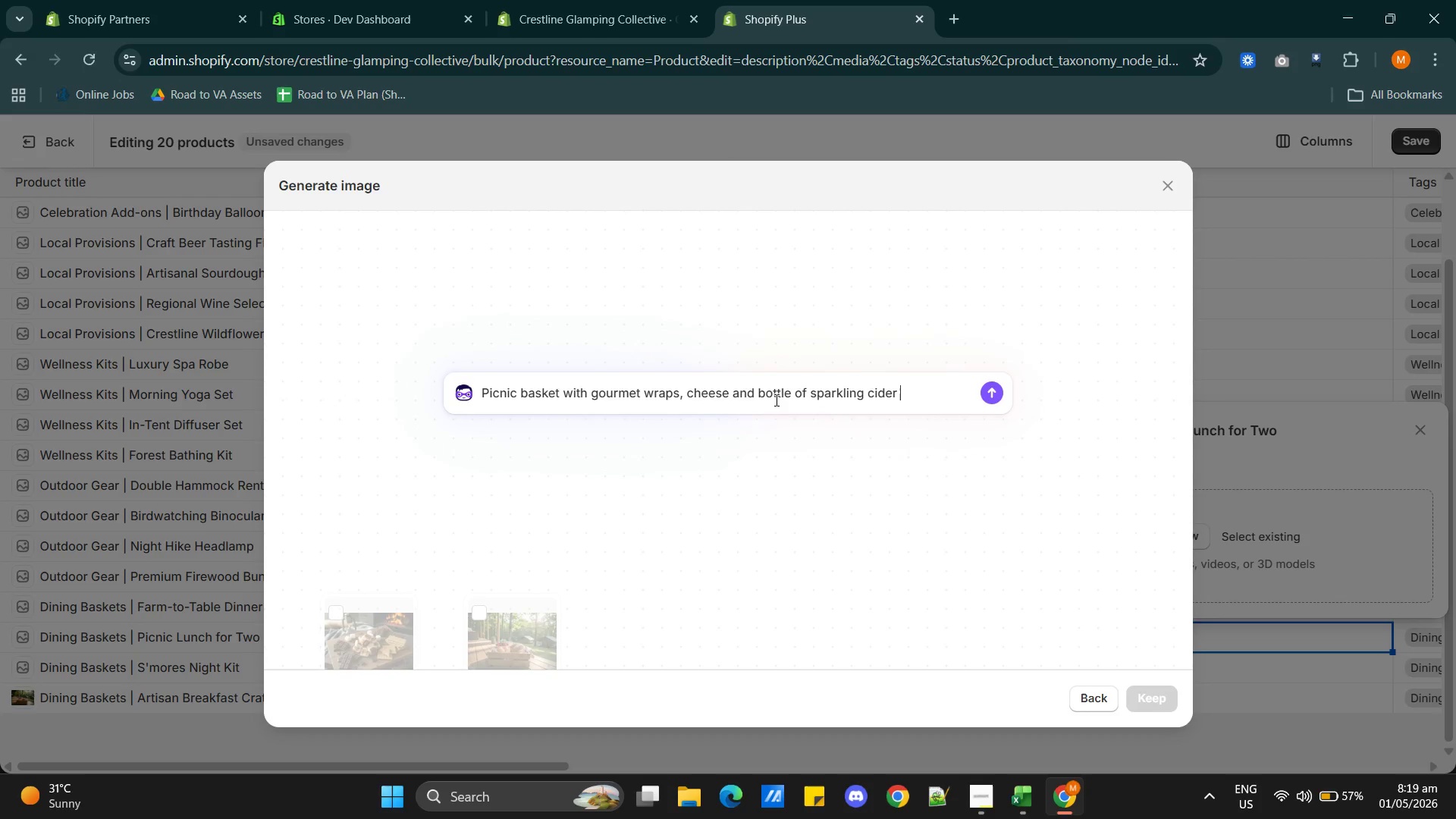 
key(Alt+AltLeft)
 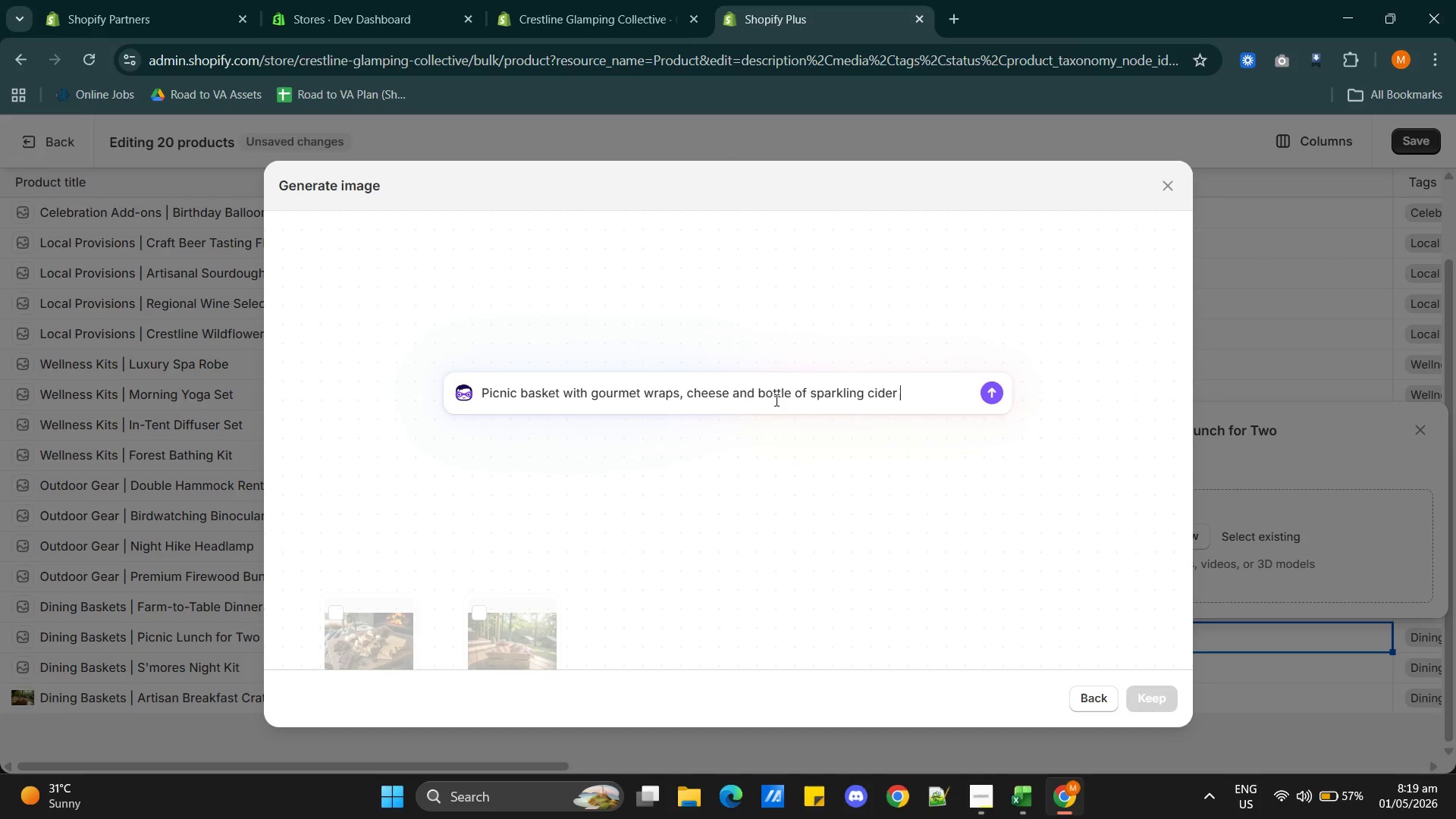 
key(Alt+Tab)